 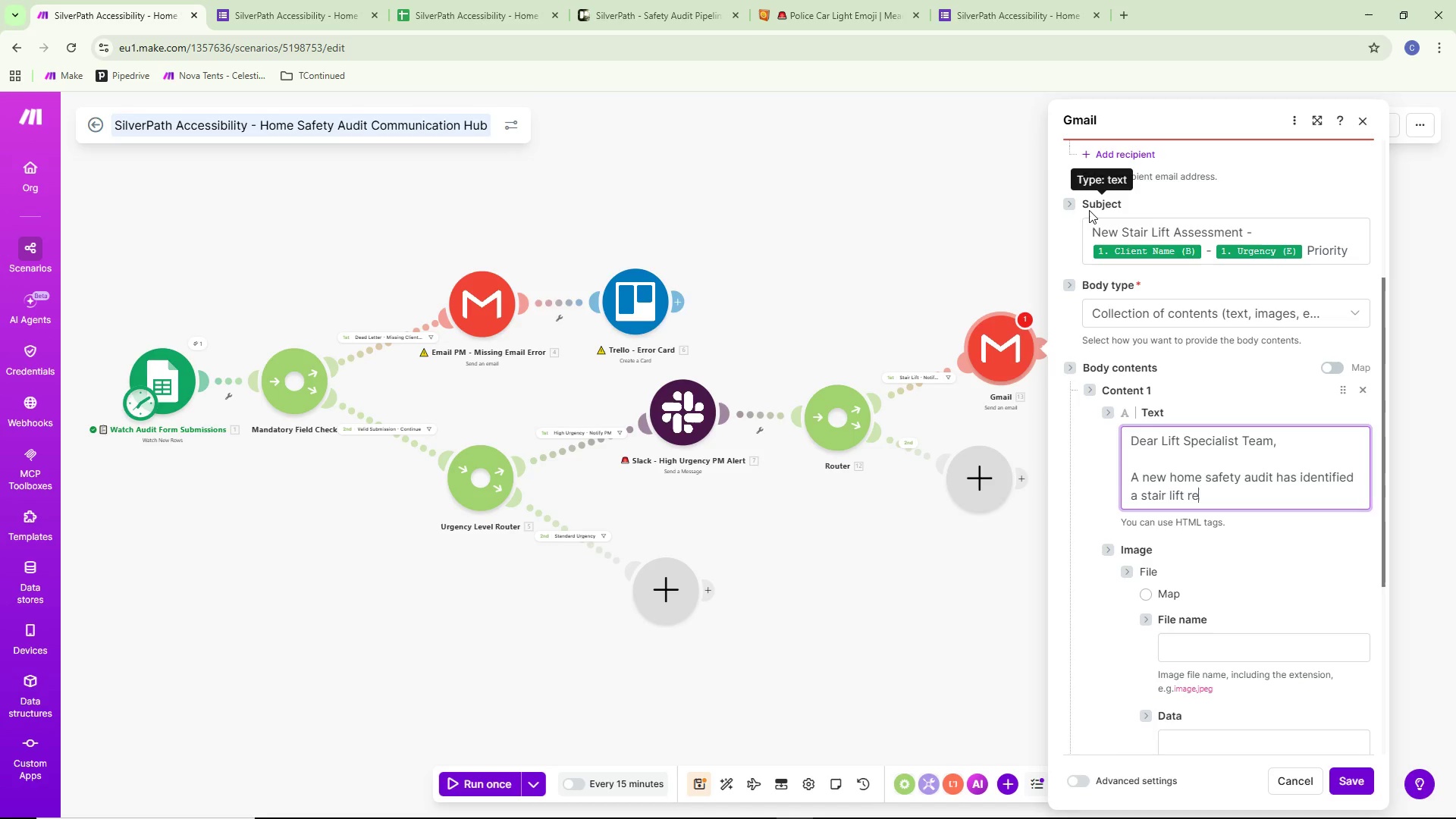 
type(quiremn)
key(Backspace)
type(ent)
 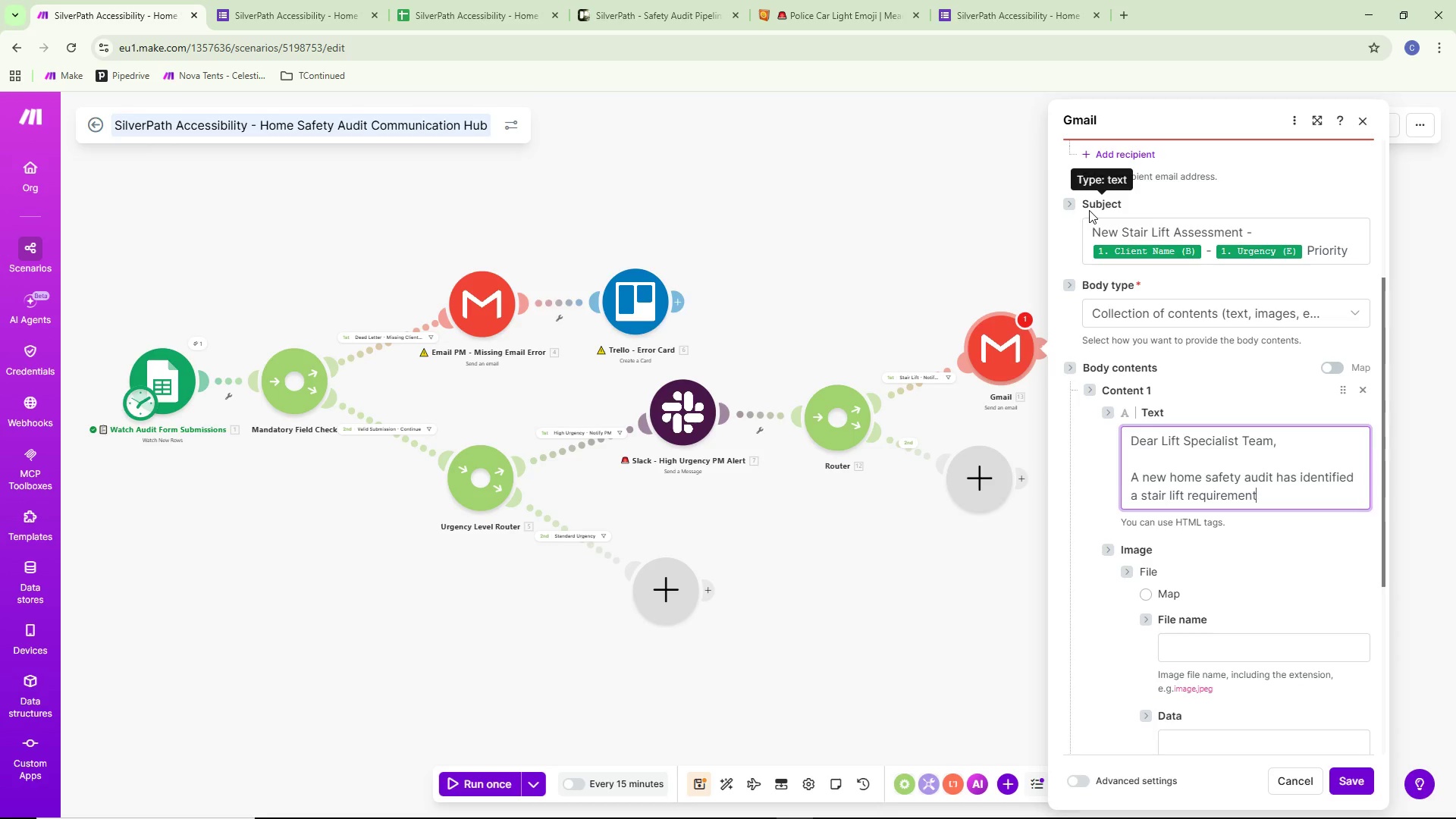 
wait(5.64)
 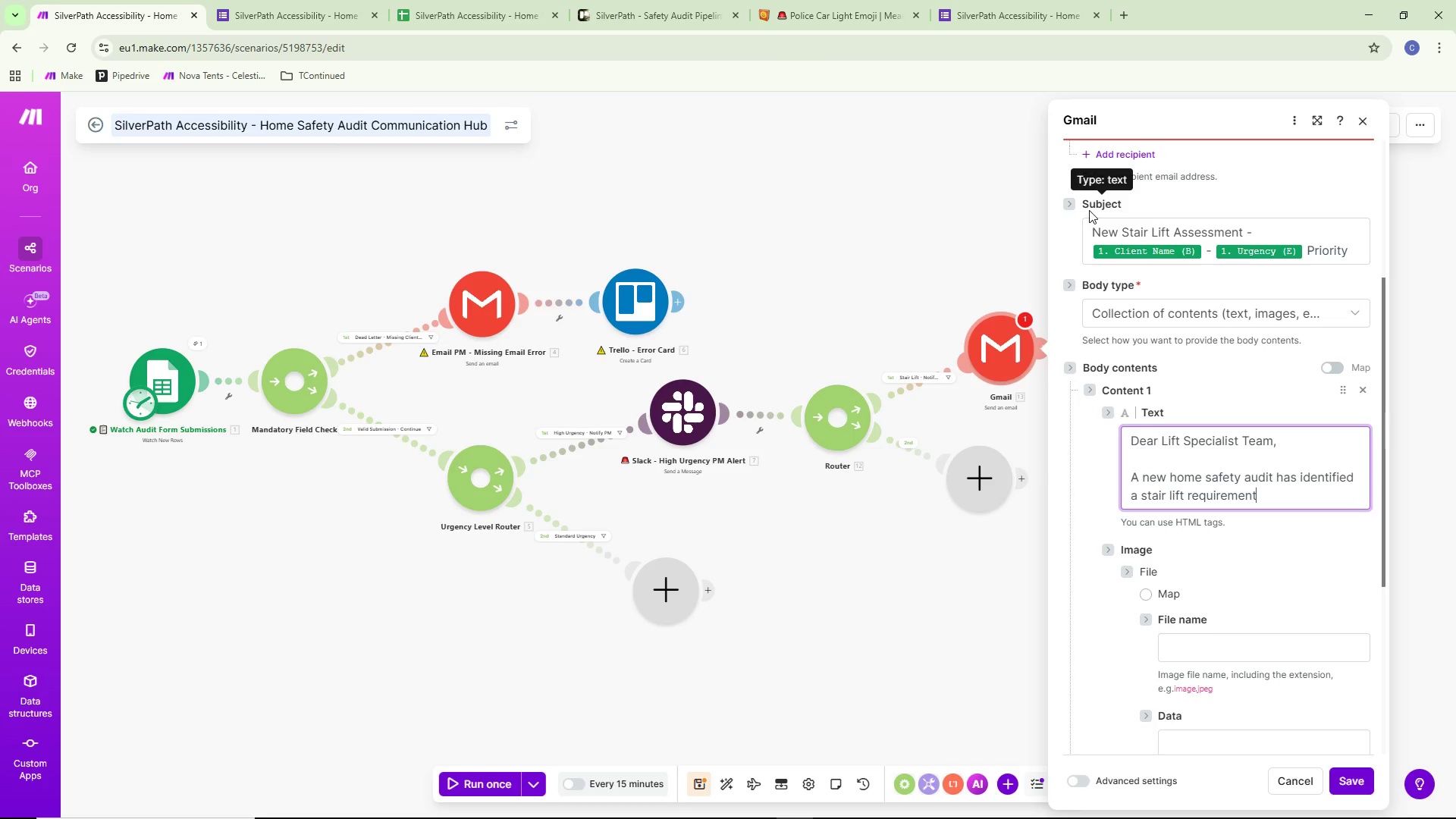 
type( for tje )
key(Backspace)
key(Backspace)
key(Backspace)
type(he dp)
key(Backspace)
key(Backspace)
type(following client. Please review and schedule an installation assessment at your earliest conve)
 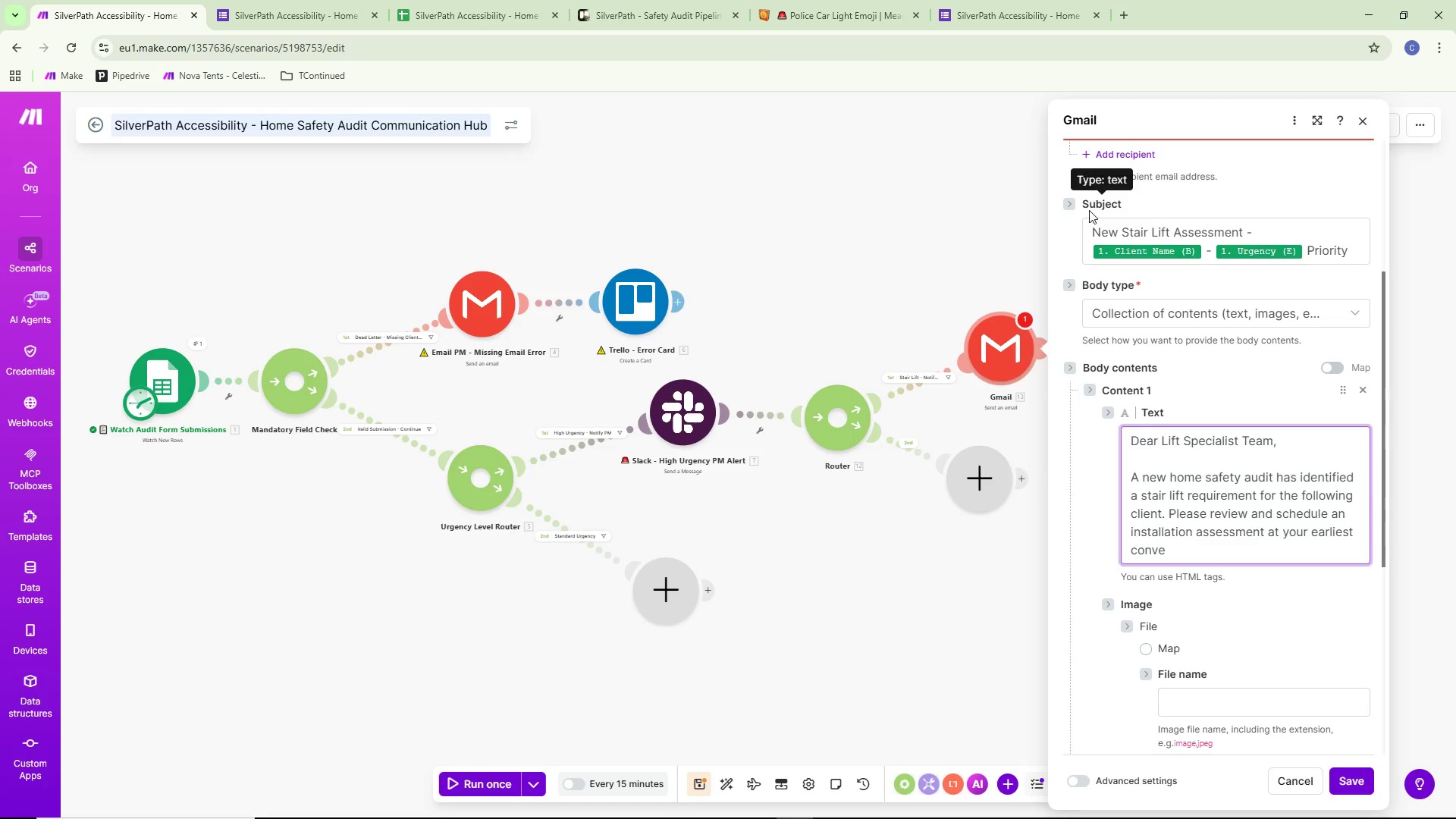 
type(nience.)
 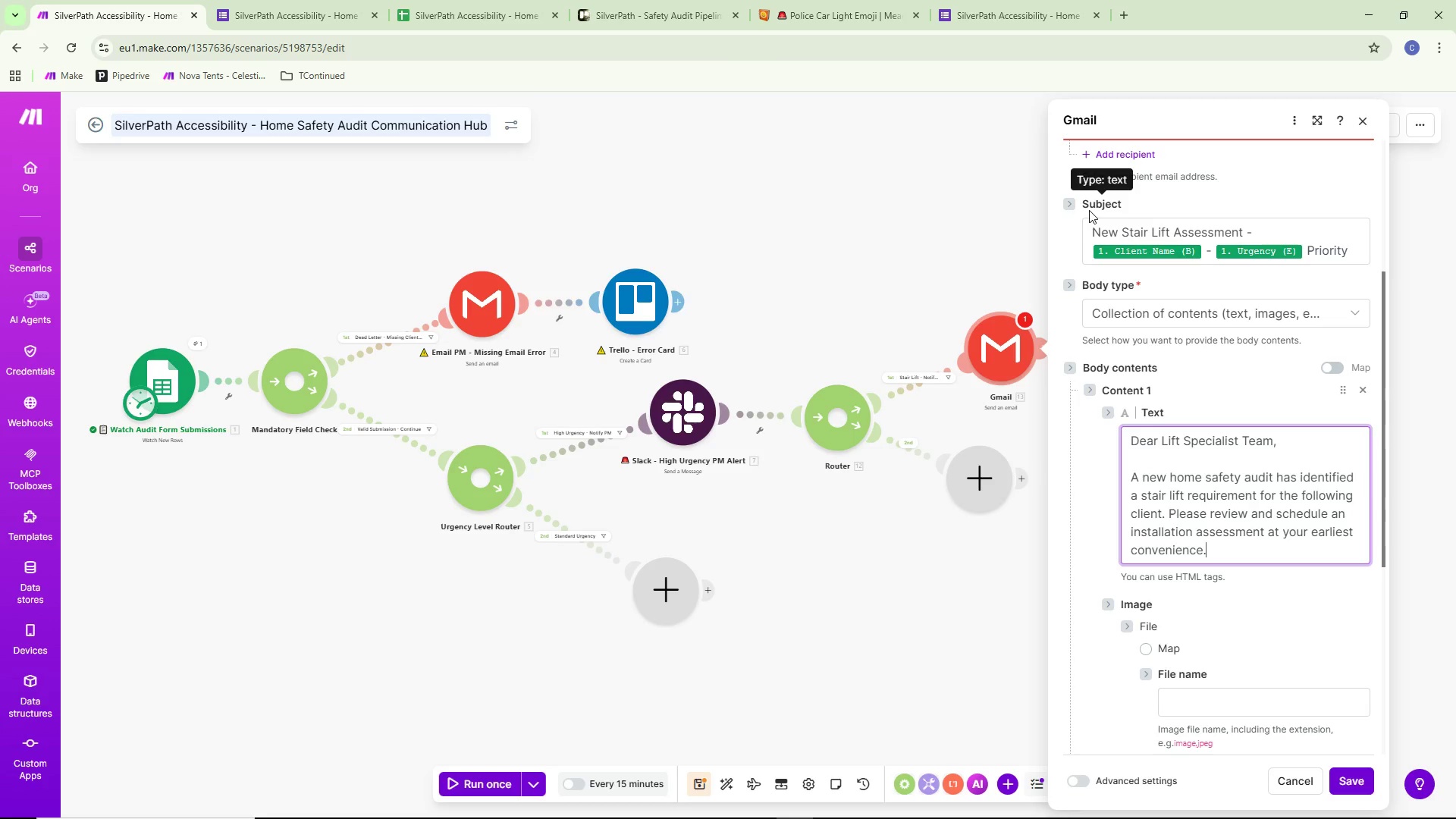 
key(Enter)
 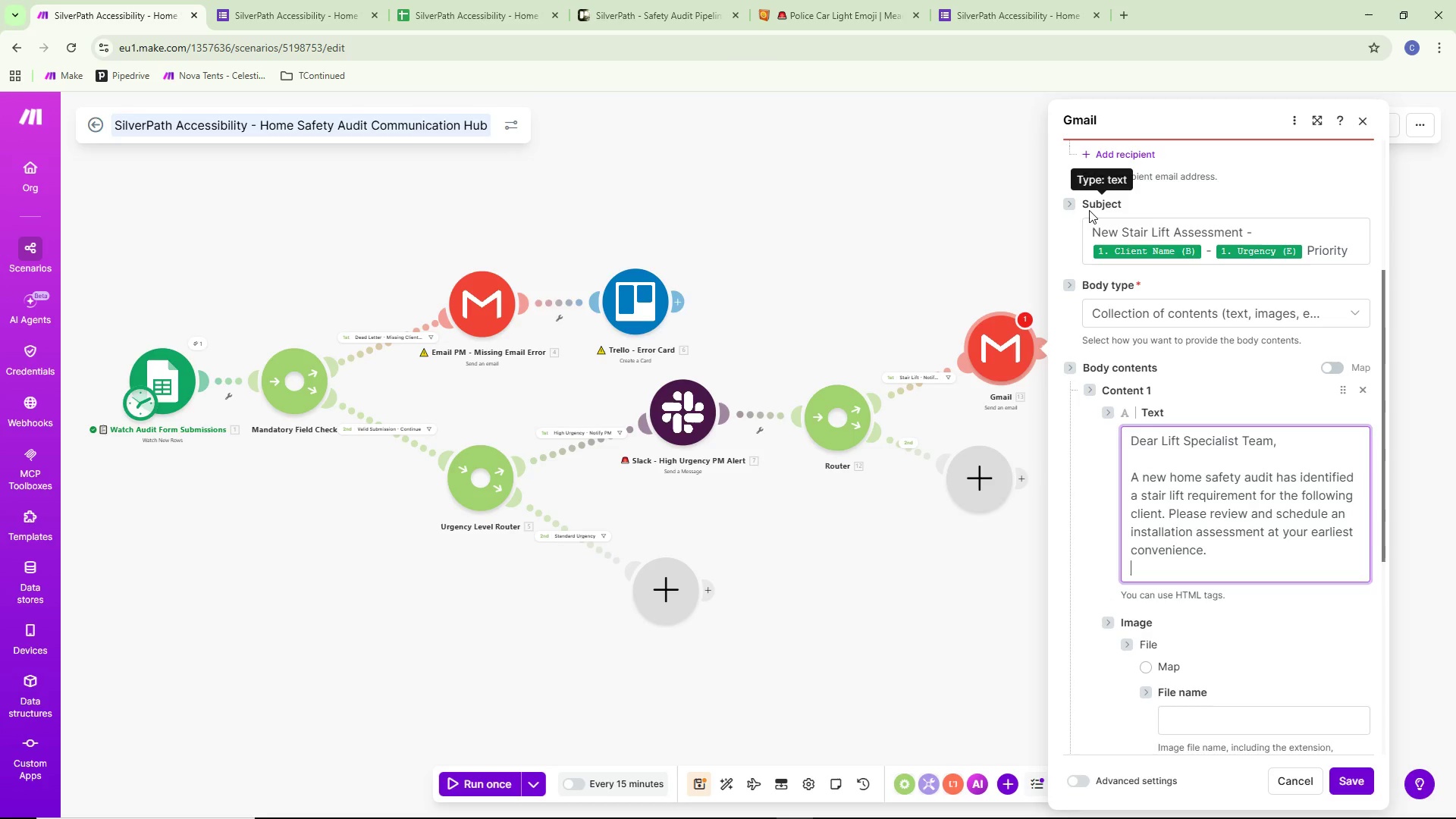 
key(Enter)
 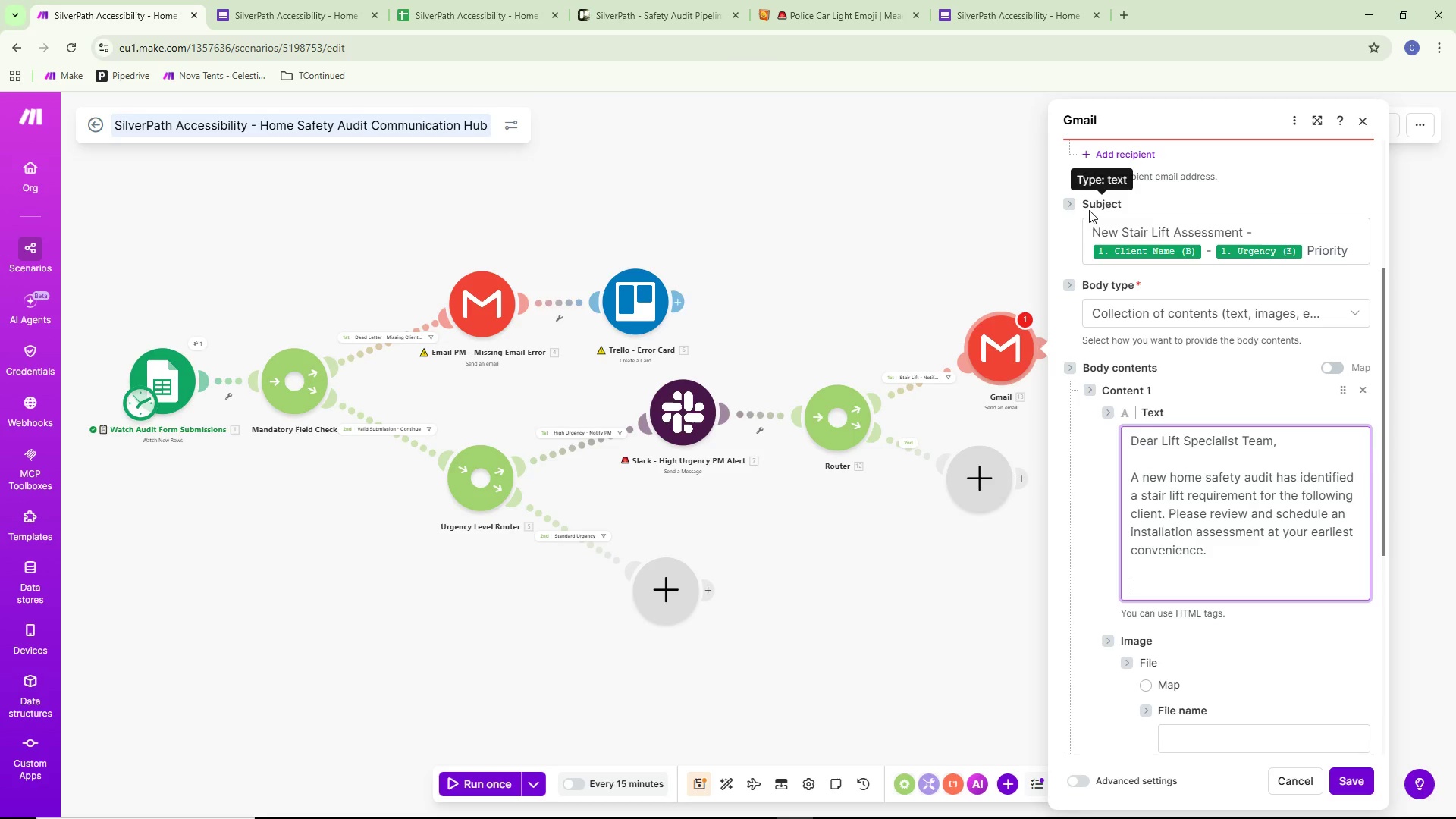 
type(CLIENT DETAO)
key(Backspace)
type(IS)
key(Backspace)
type(LS:)
 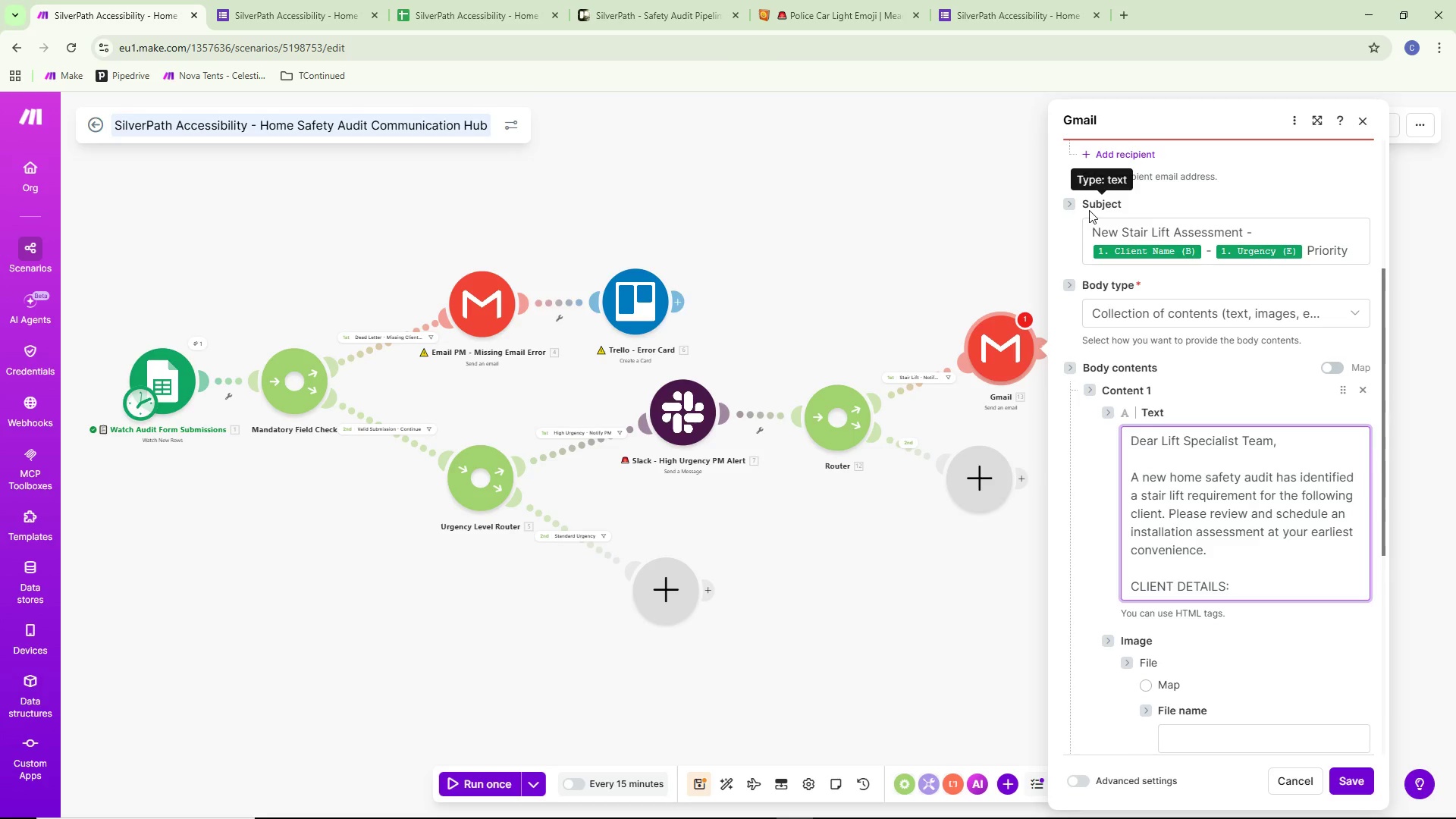 
key(Enter)
 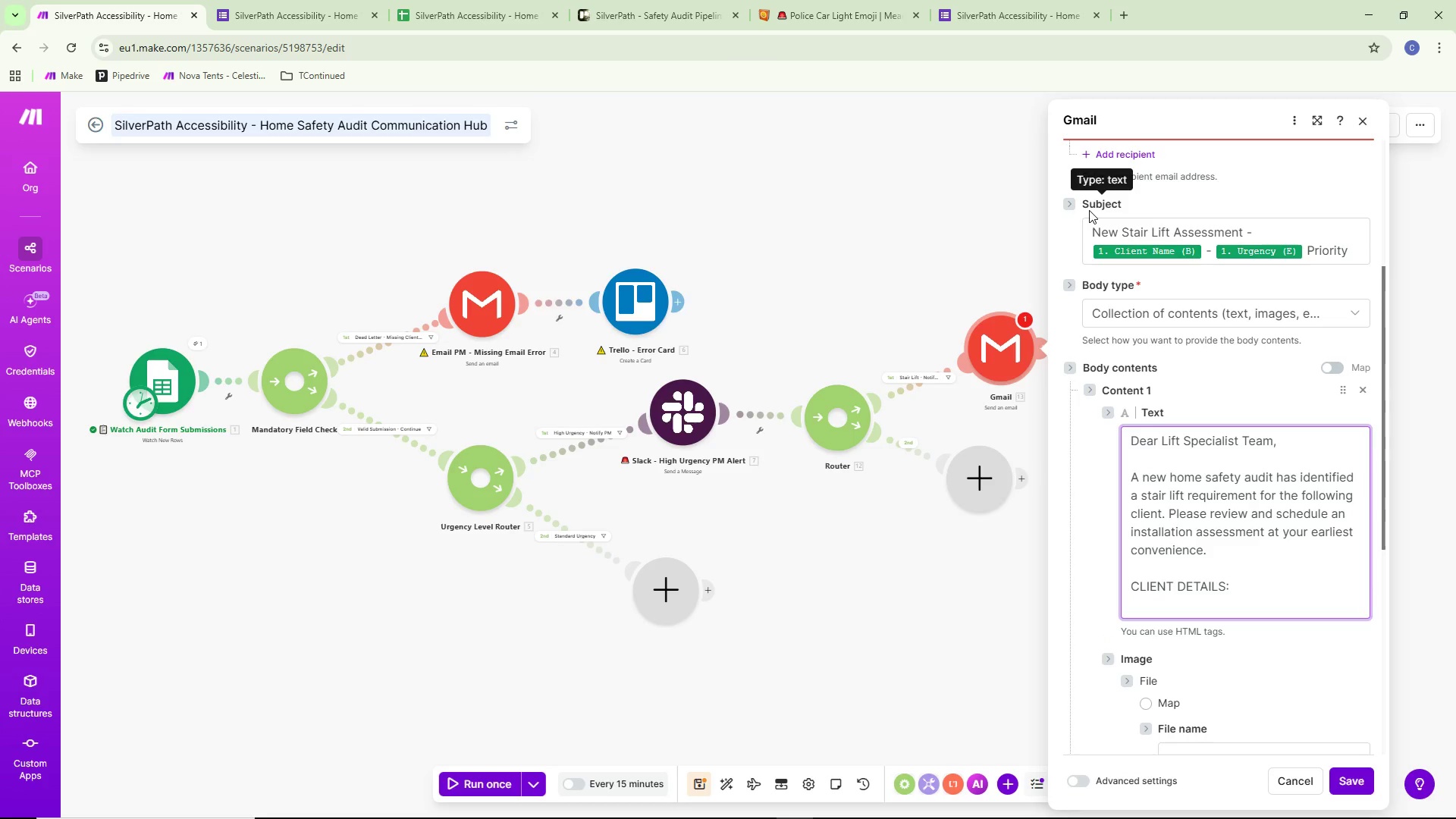 
type(Name:)
 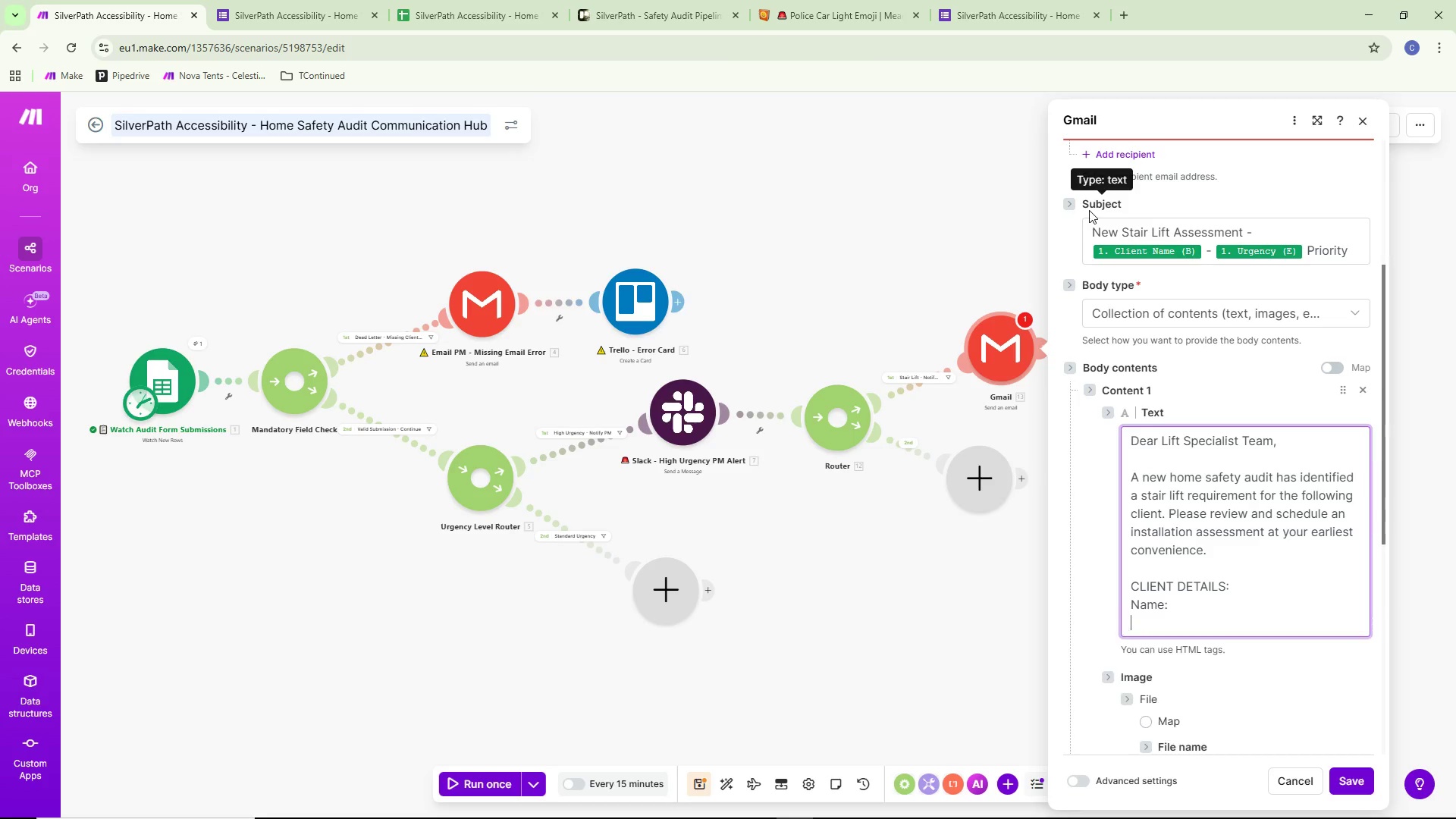 
key(Enter)
 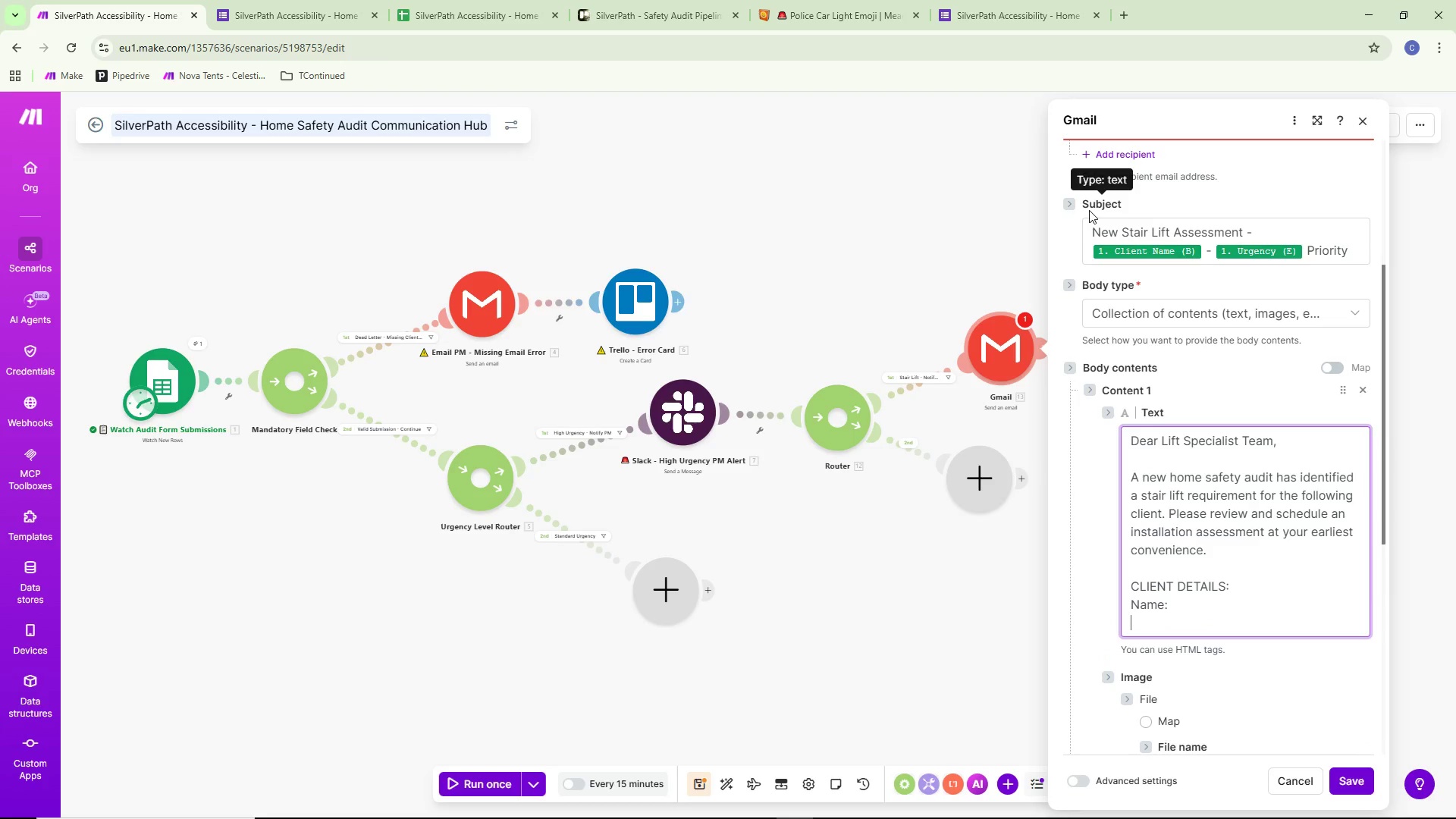 
wait(12.45)
 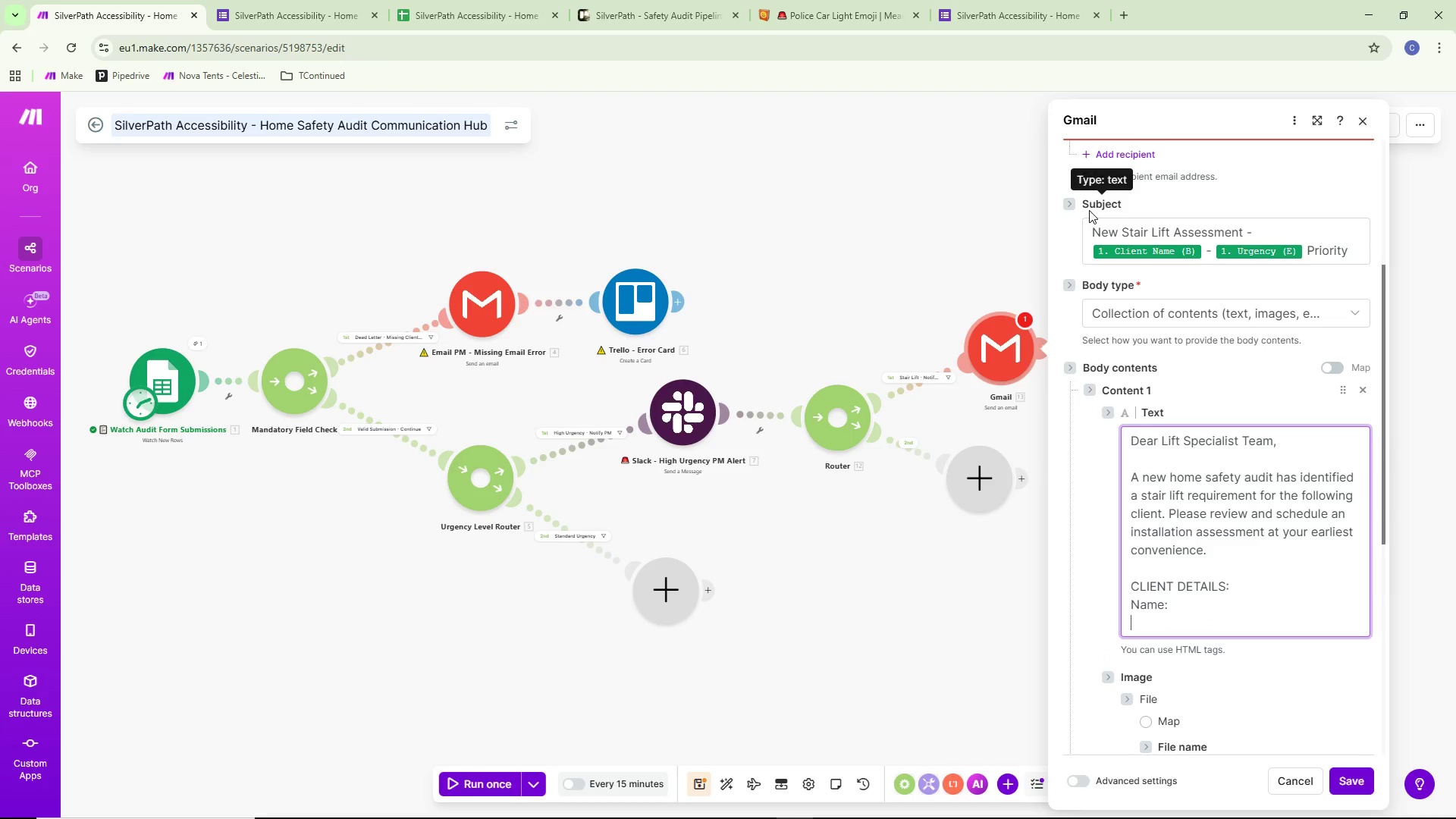 
type(Email: )
 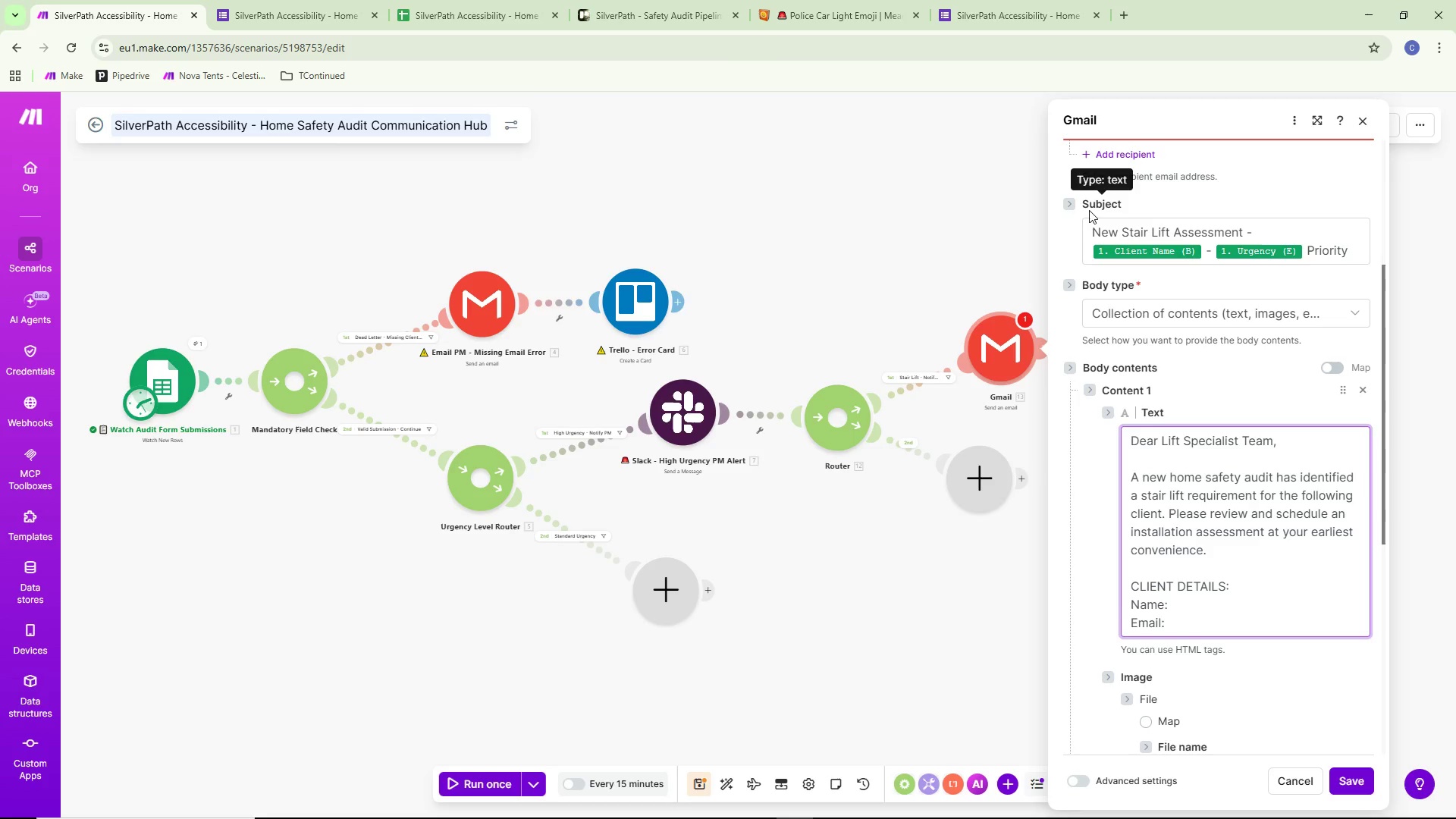 
key(Enter)
 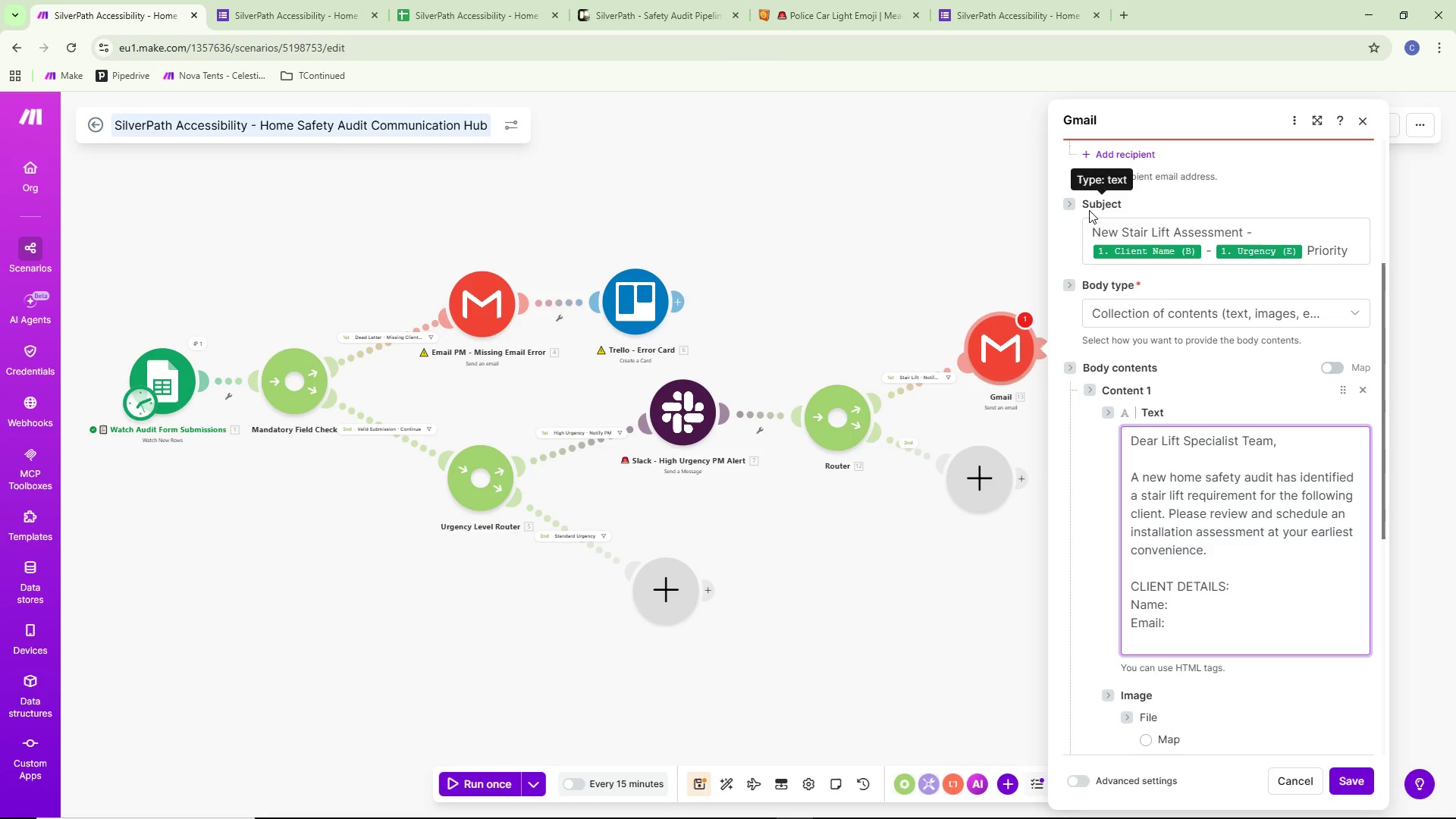 
type(Primary Concern:)
 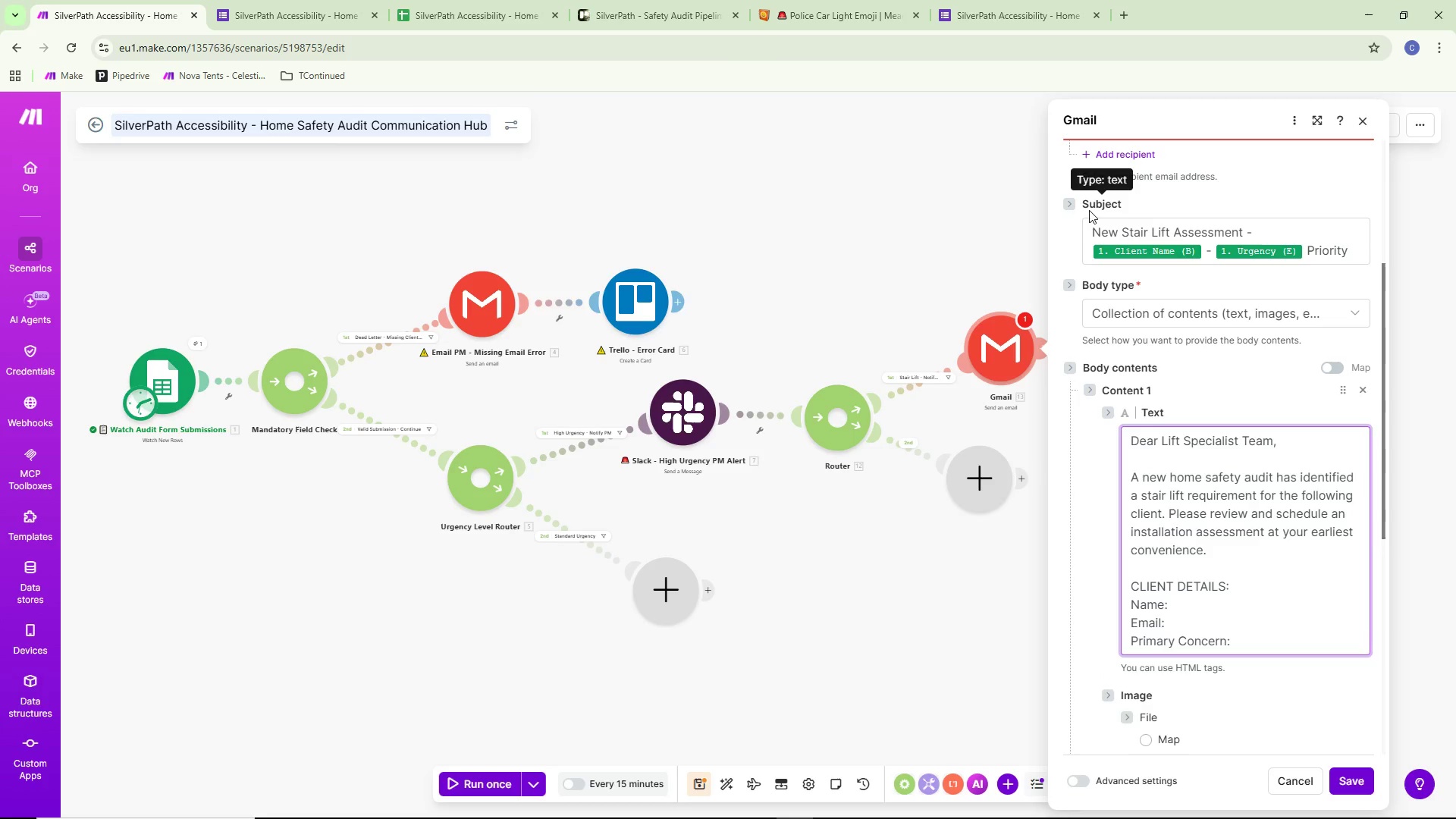 
key(Enter)
 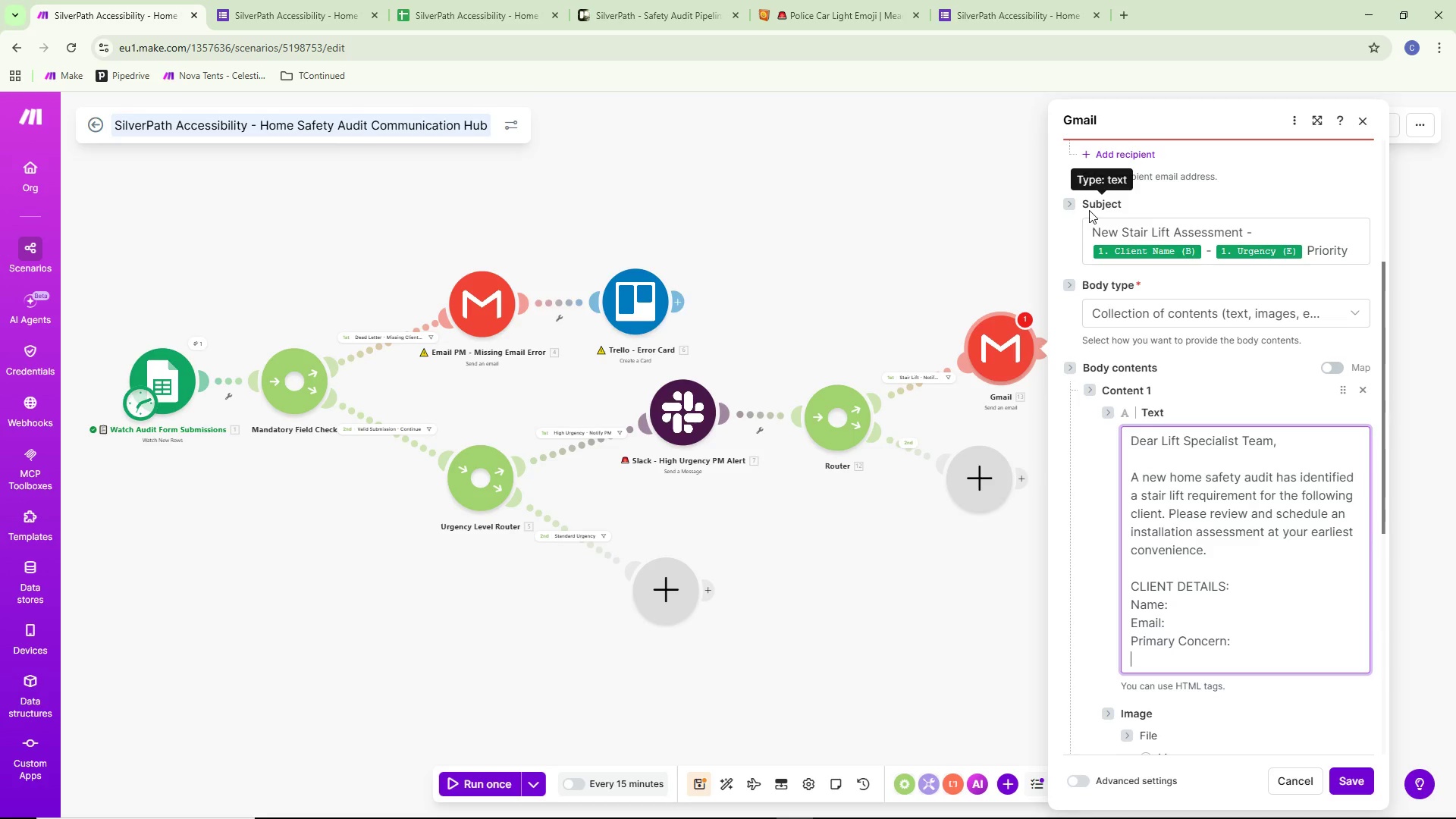 
type(Urgency:)
 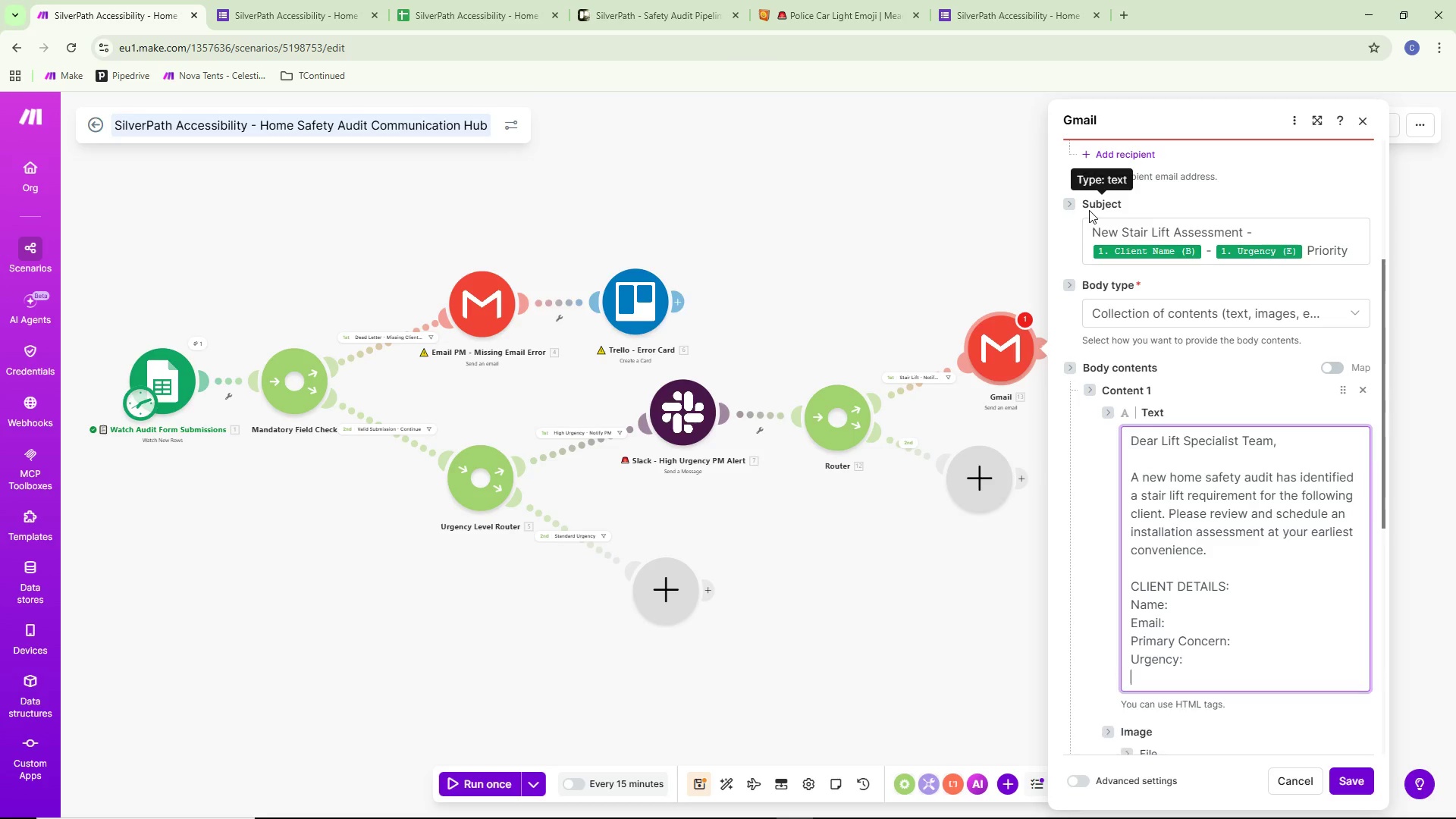 
key(Enter)
 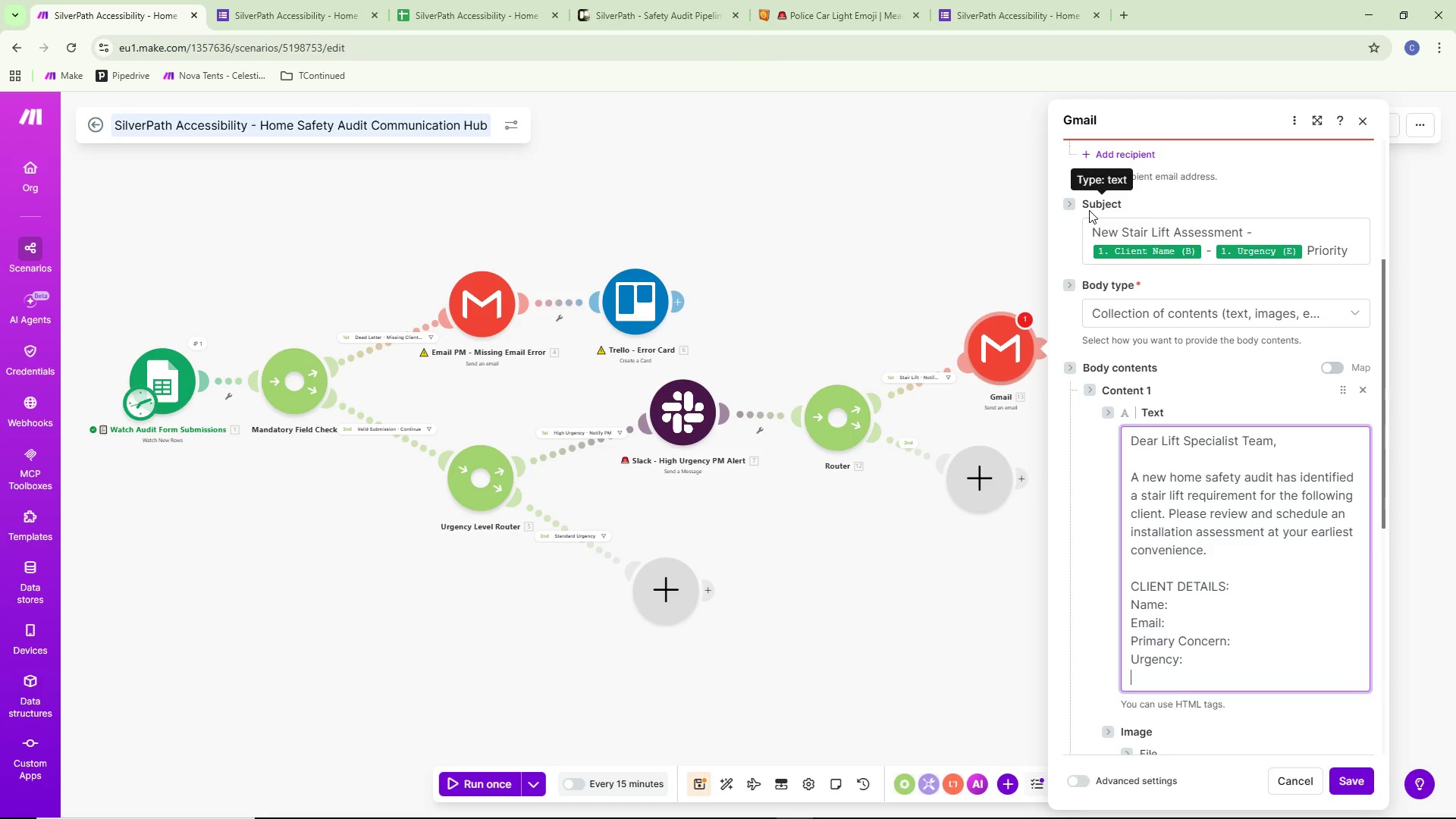 
type(Audit Date:)
 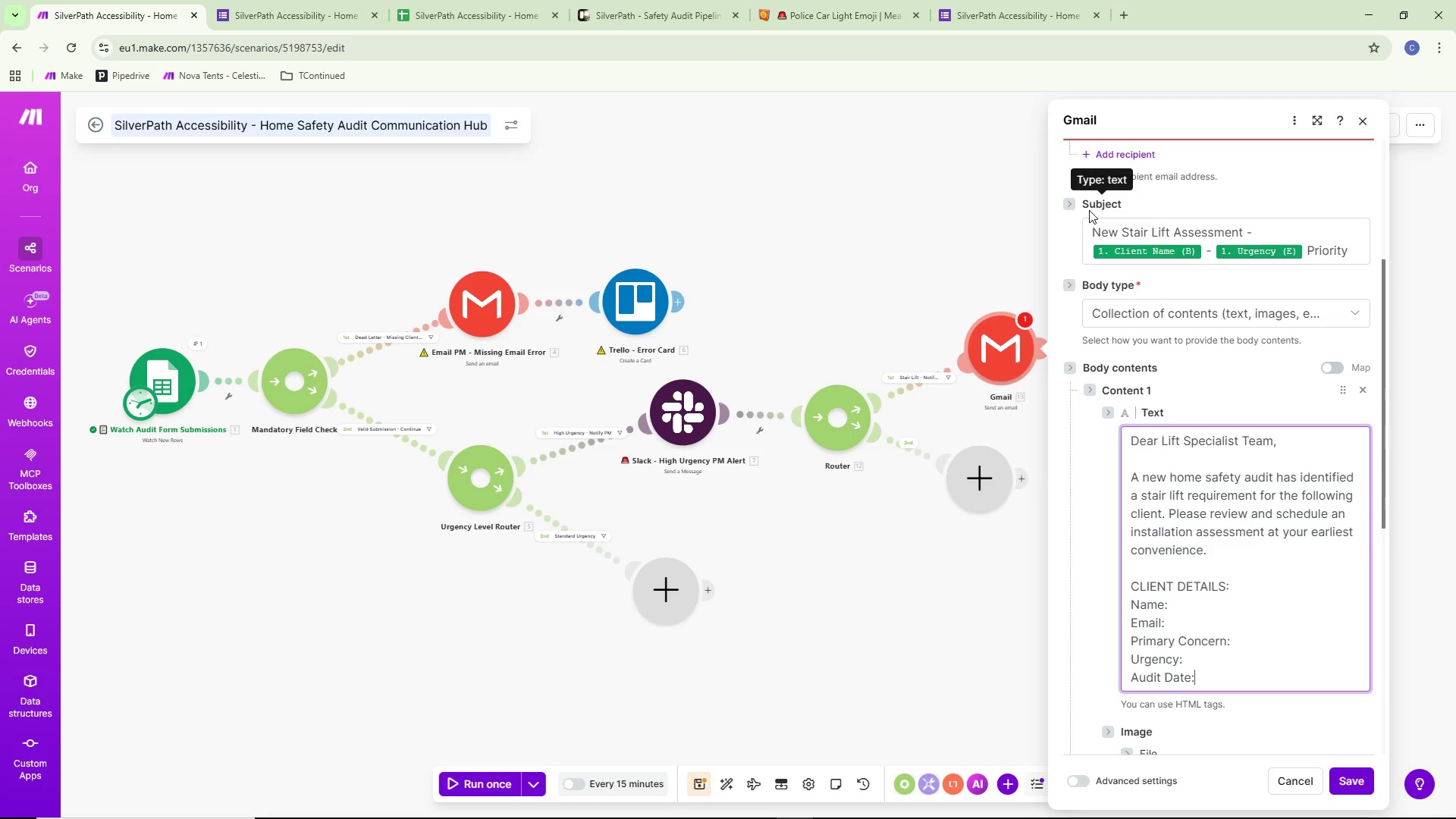 
key(Enter)
 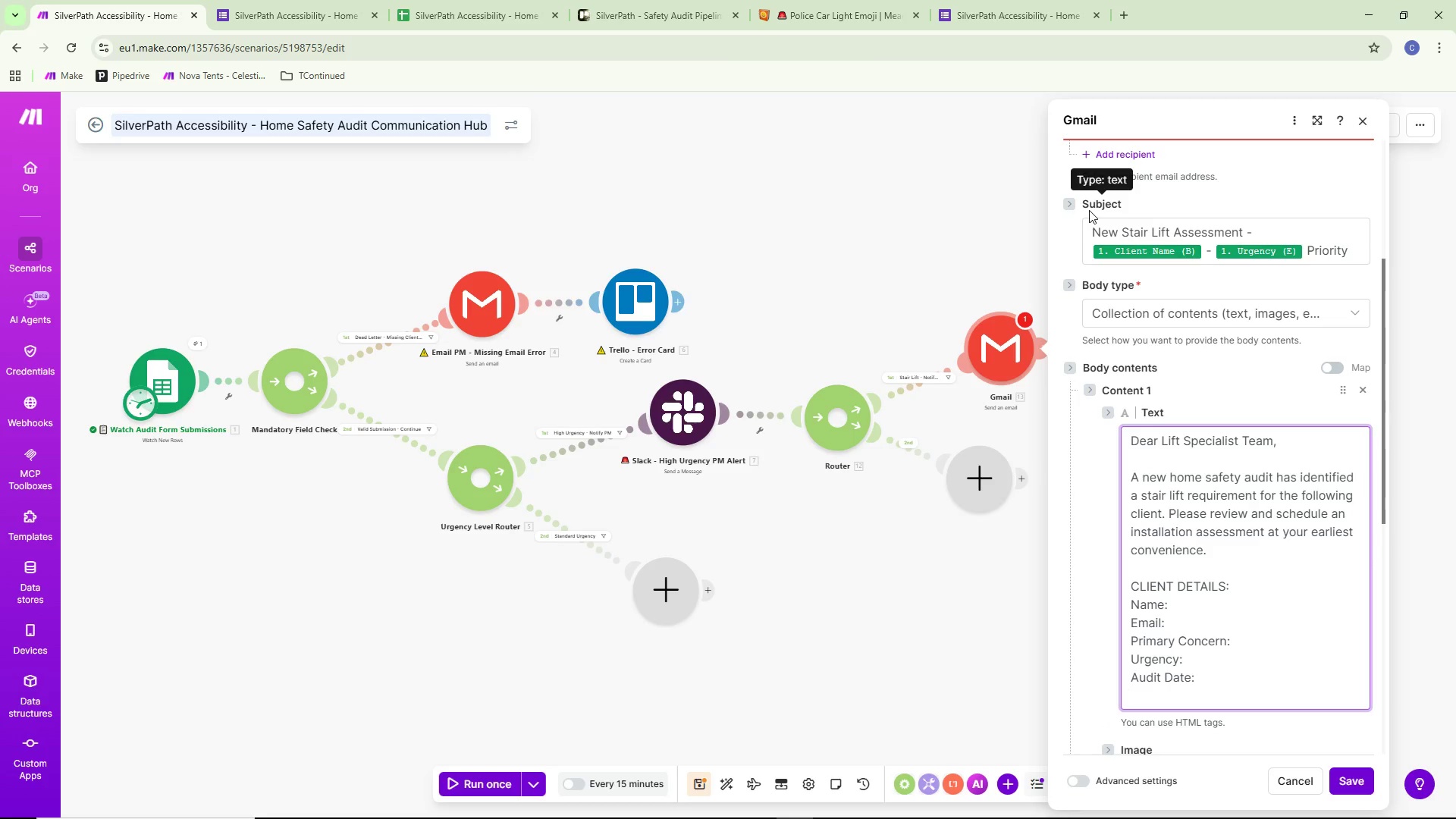 
type(Auditor:)
 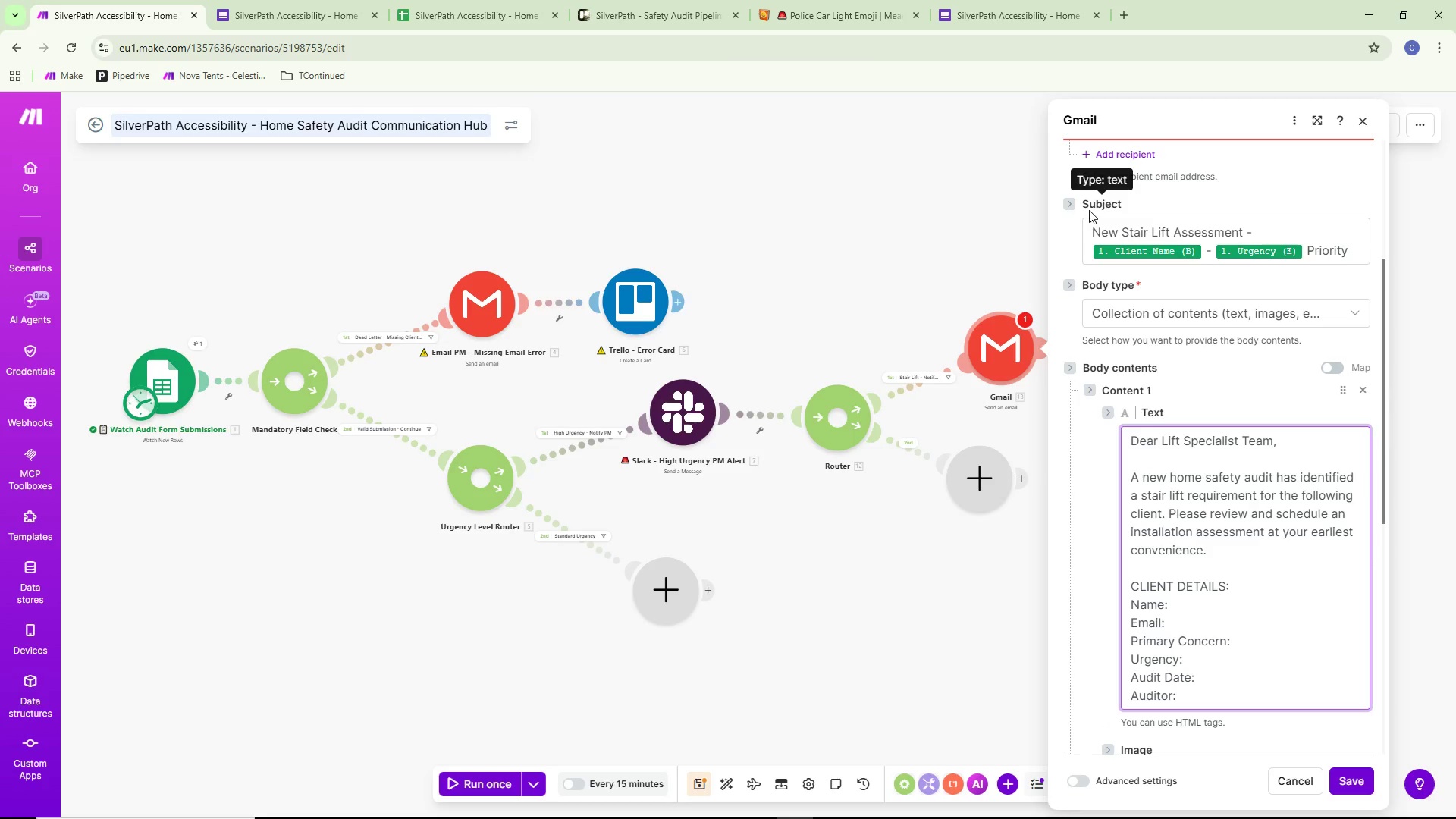 
key(Enter)
 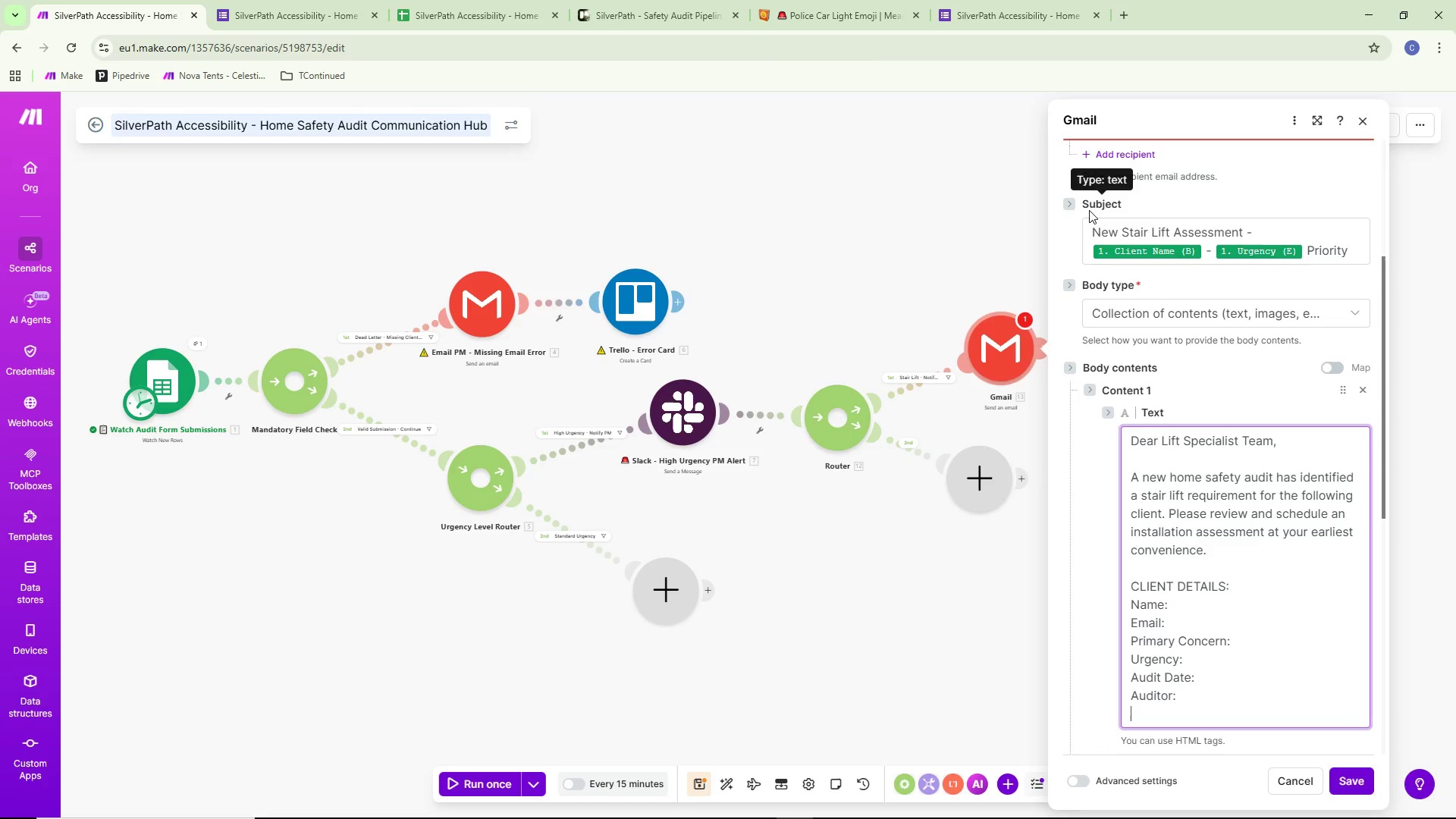 
key(Enter)
 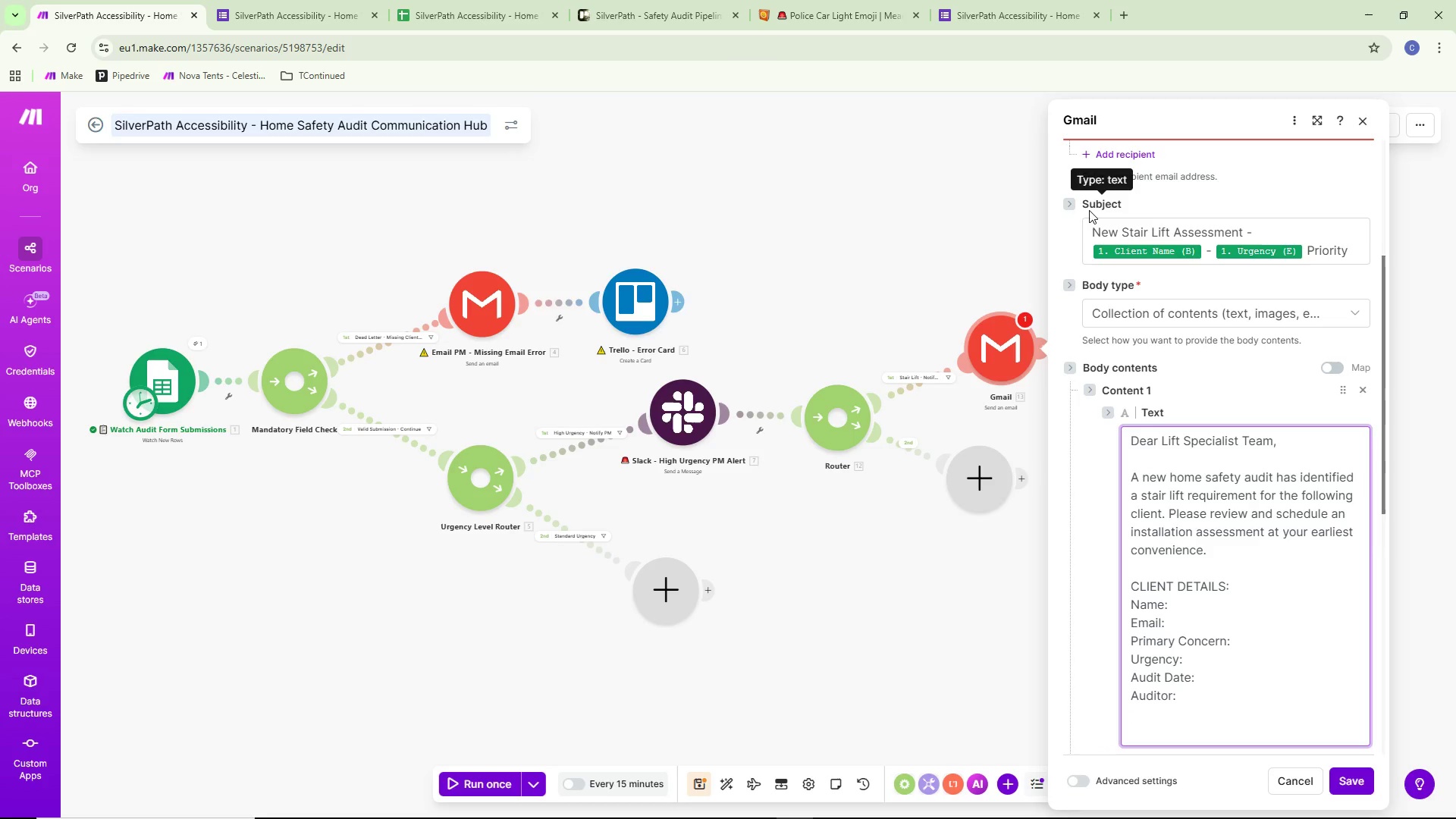 
type(Audit)
 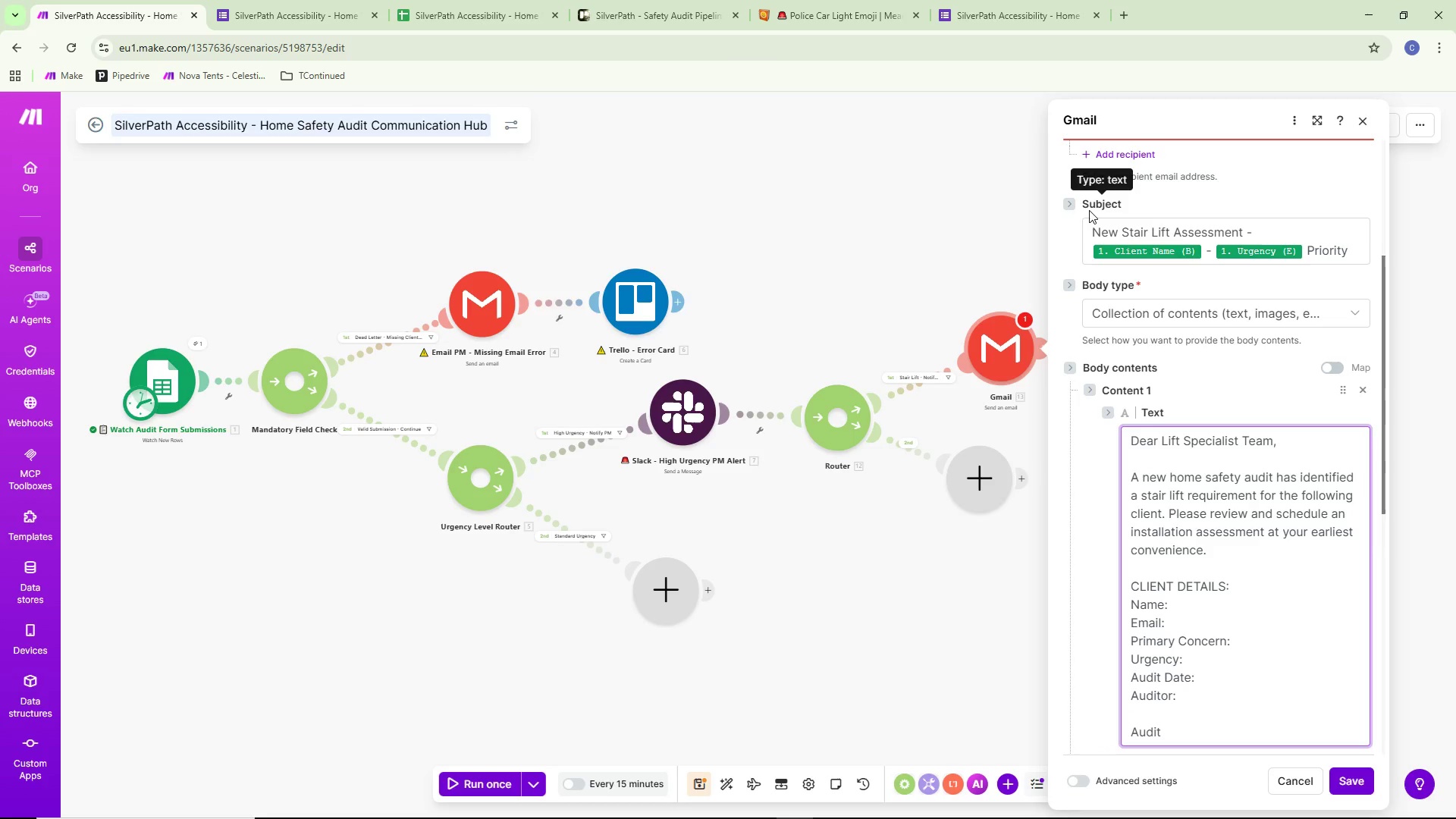 
key(Control+ControlLeft)
 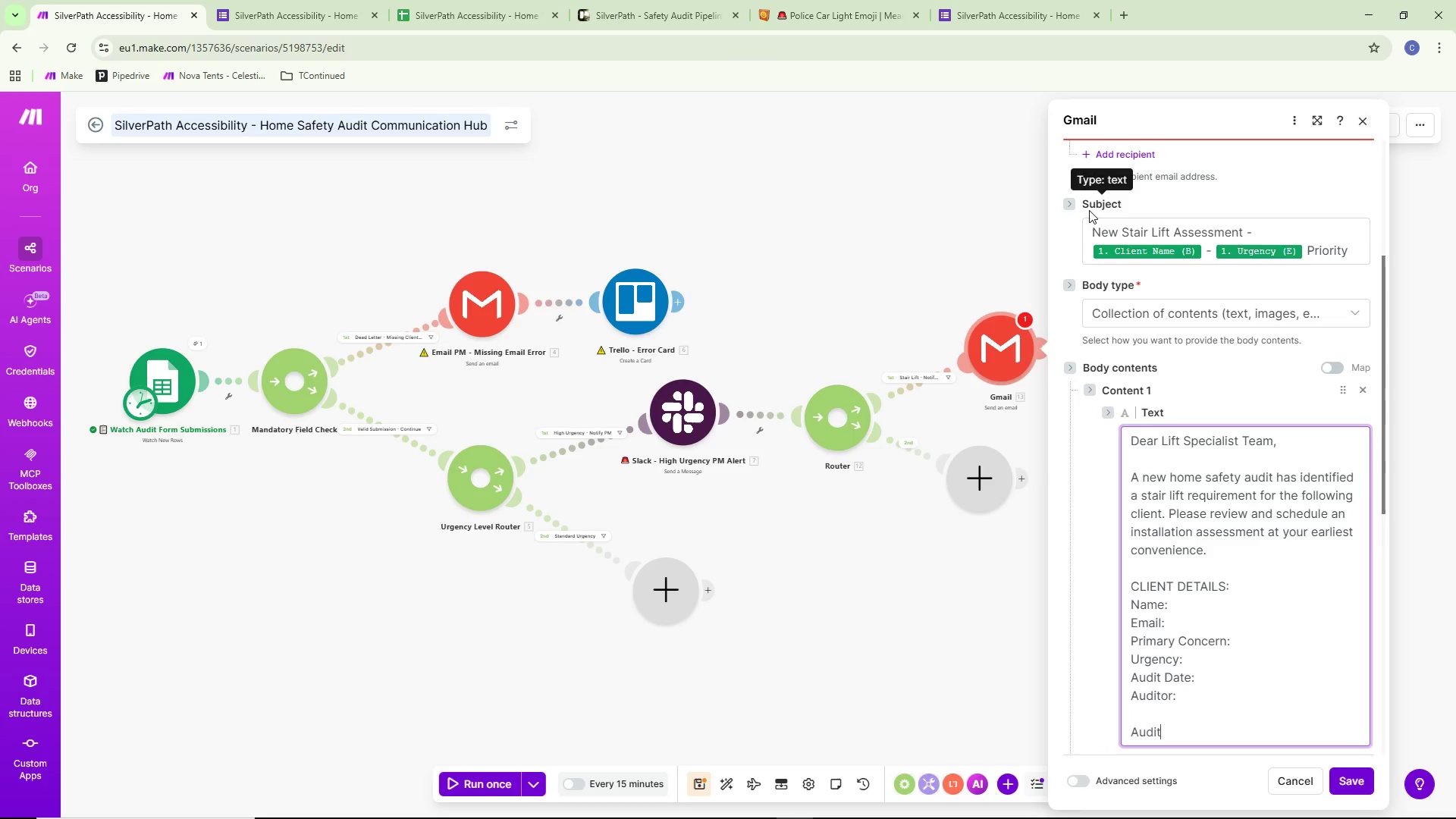 
key(Control+Backspace)
 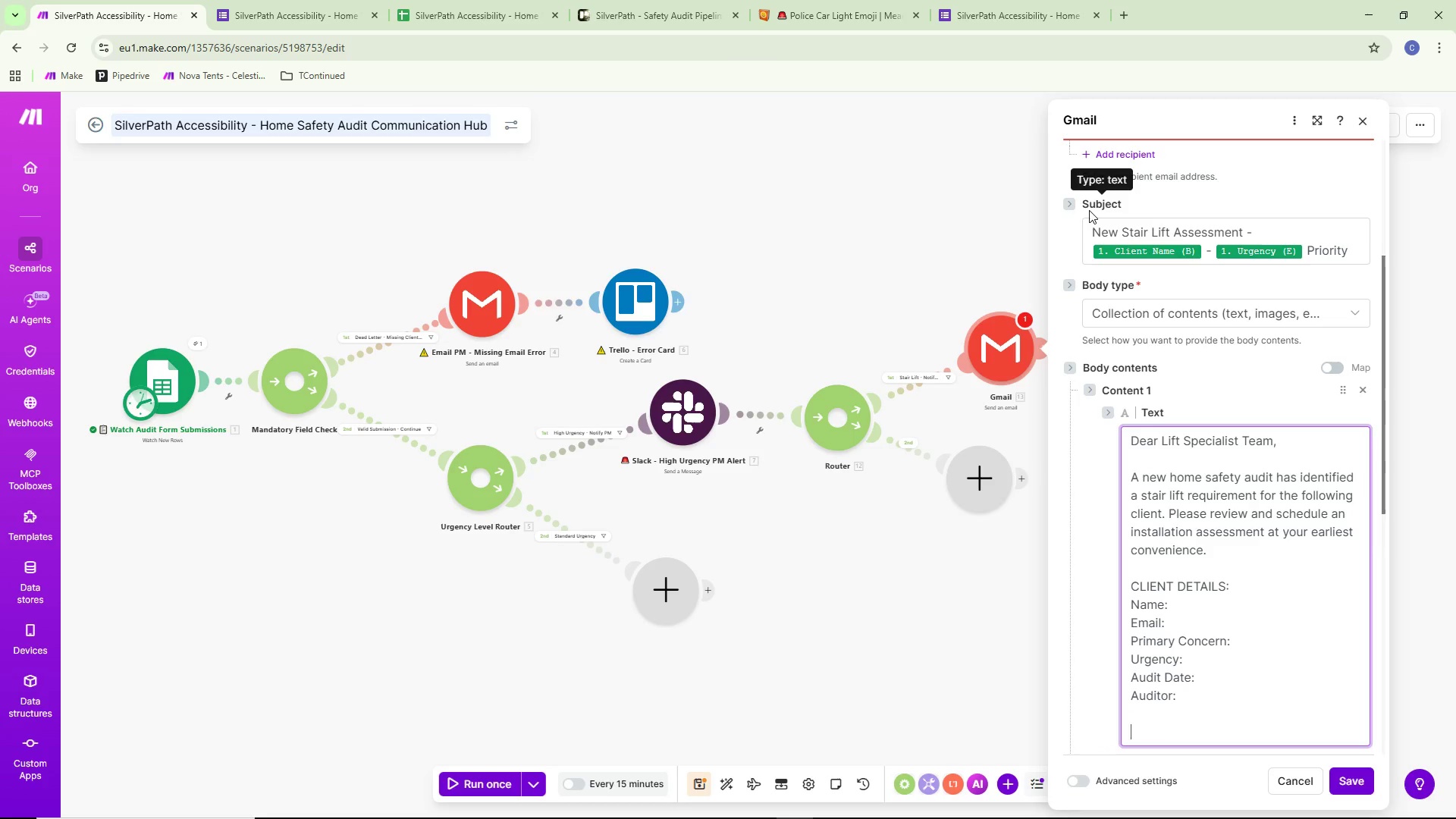 
type(AUDIT NOTES:)
 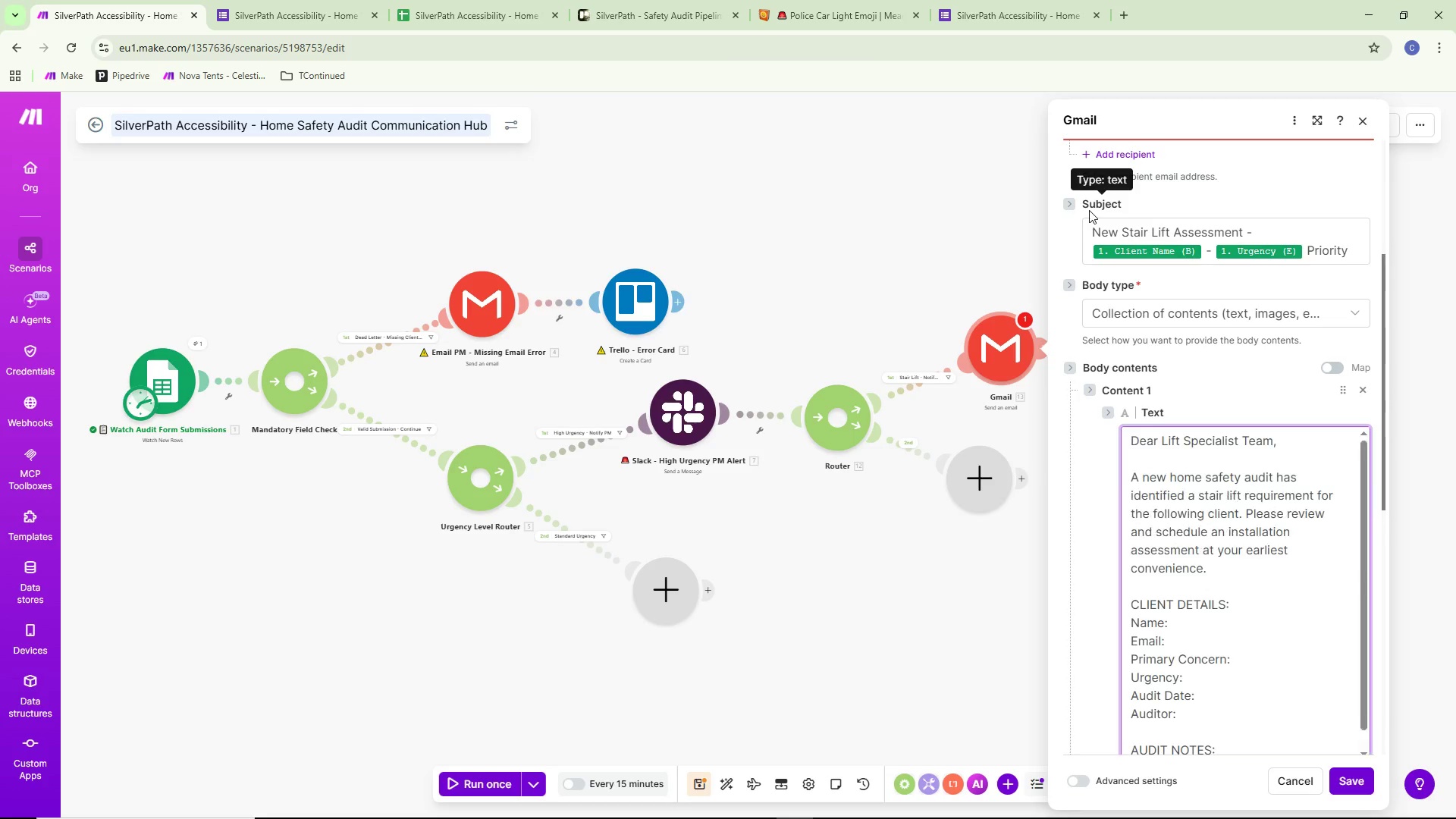 
key(Enter)
 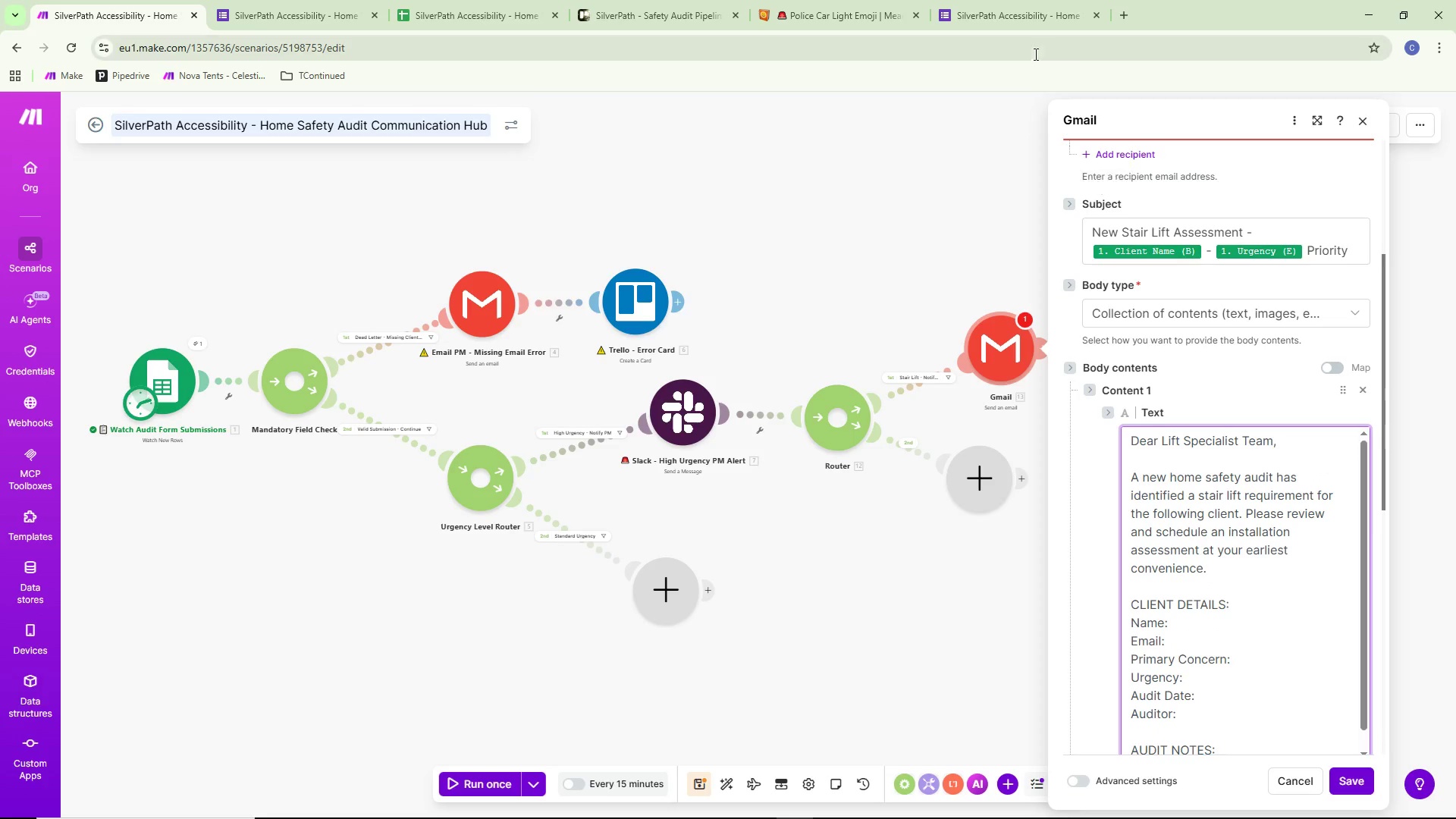 
scroll: coordinate [1270, 544], scroll_direction: down, amount: 5.0
 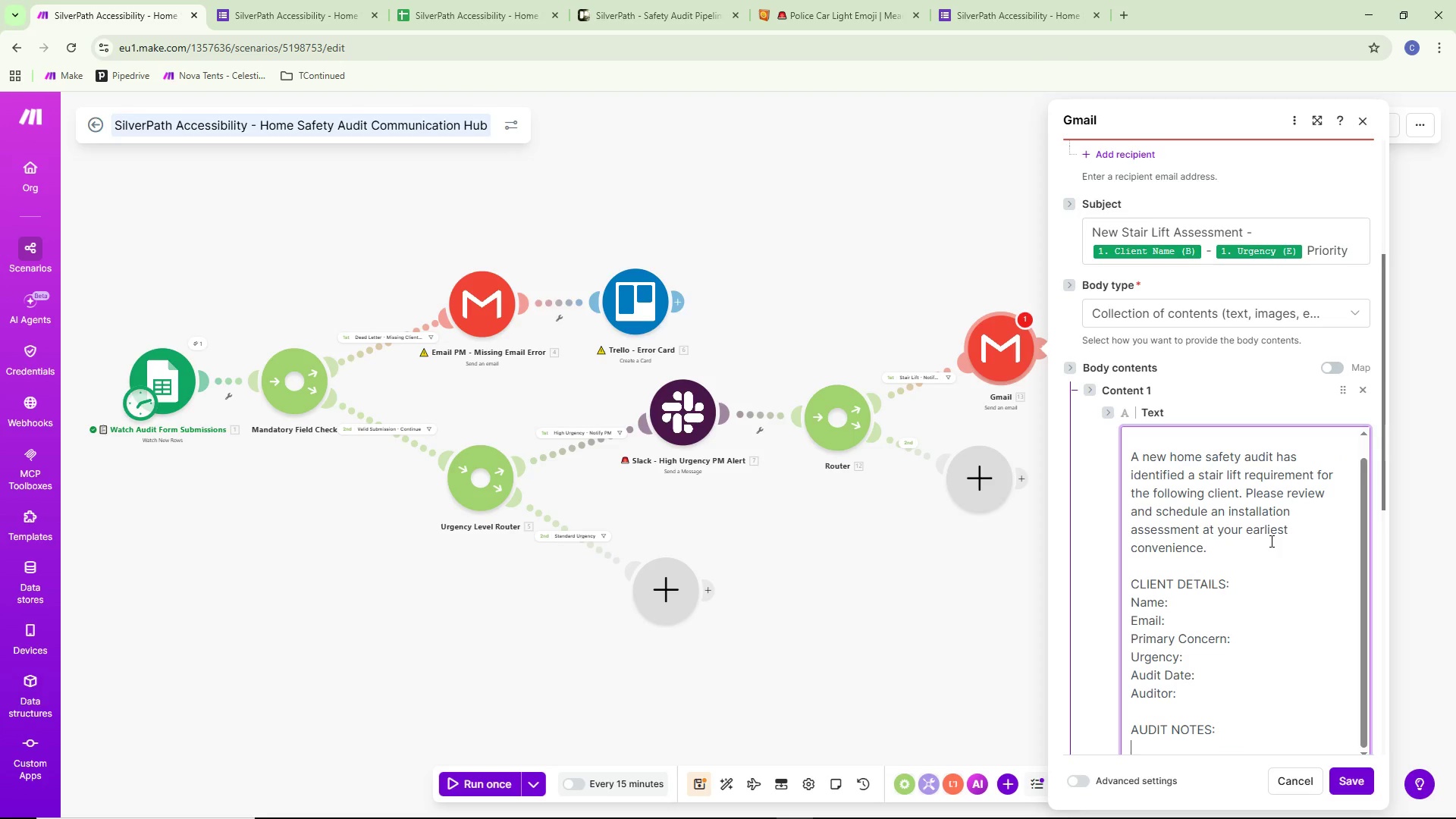 
key(Enter)
 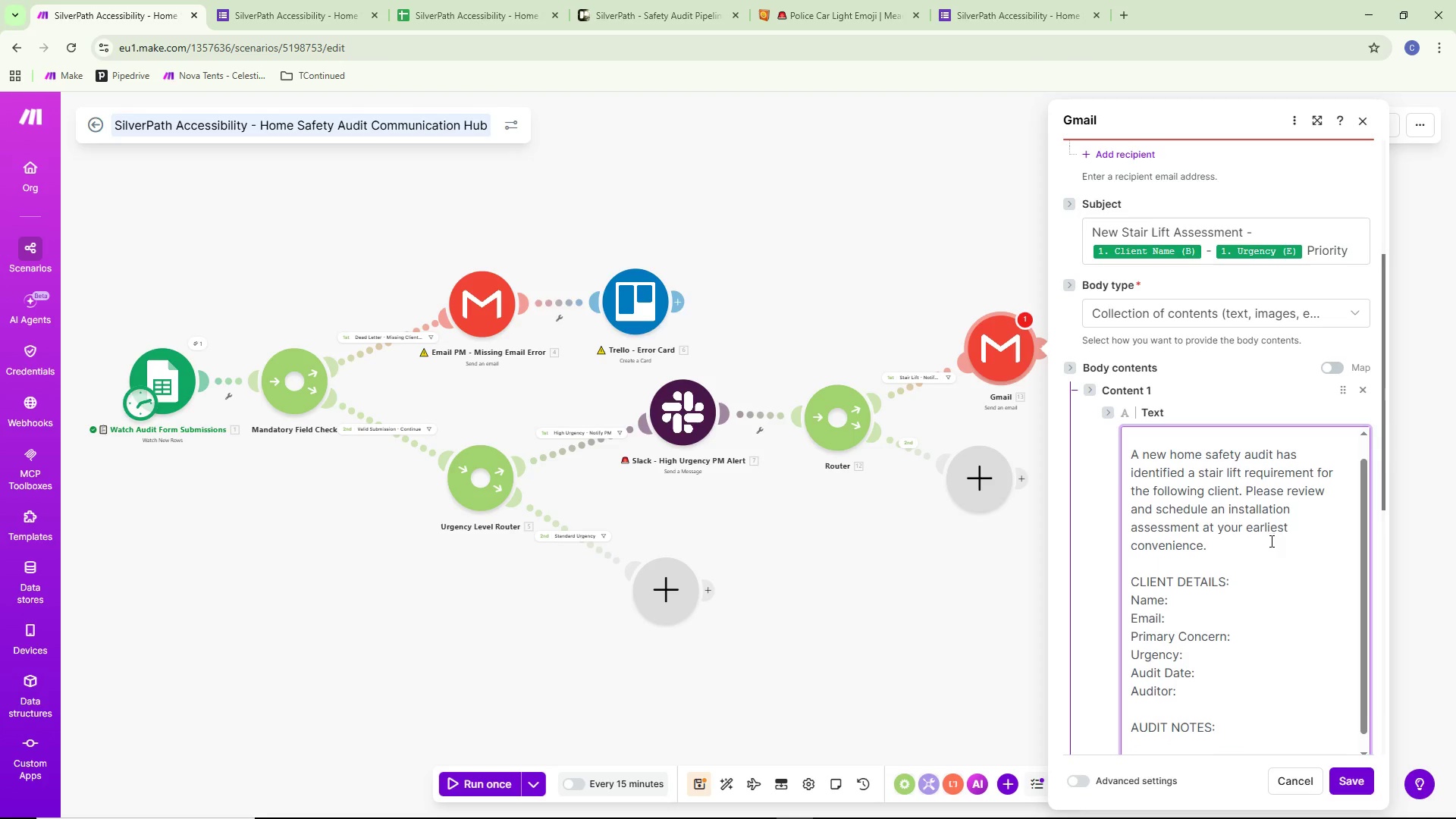 
scroll: coordinate [1270, 541], scroll_direction: down, amount: 12.0
 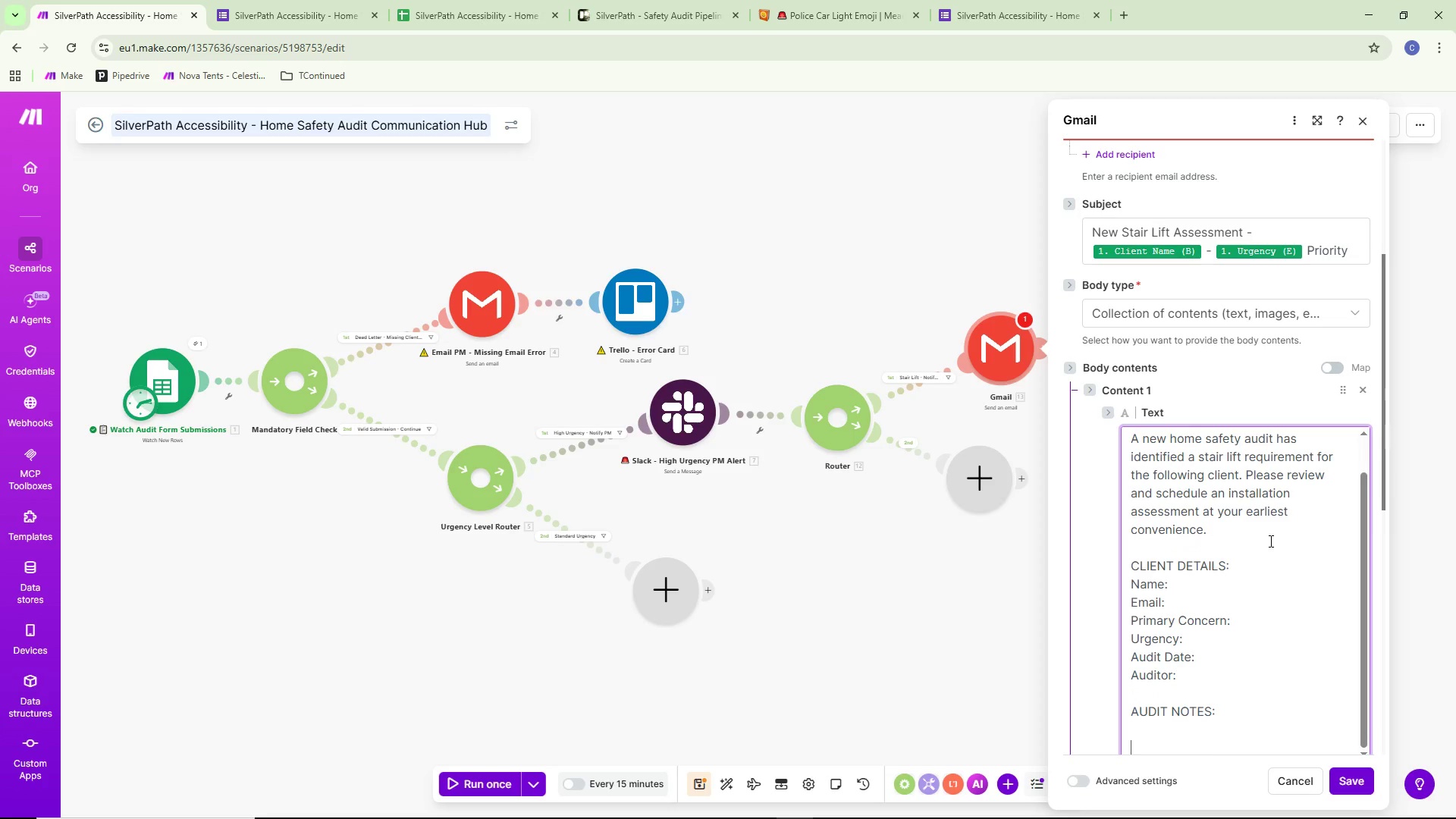 
type(Please contact the client)
 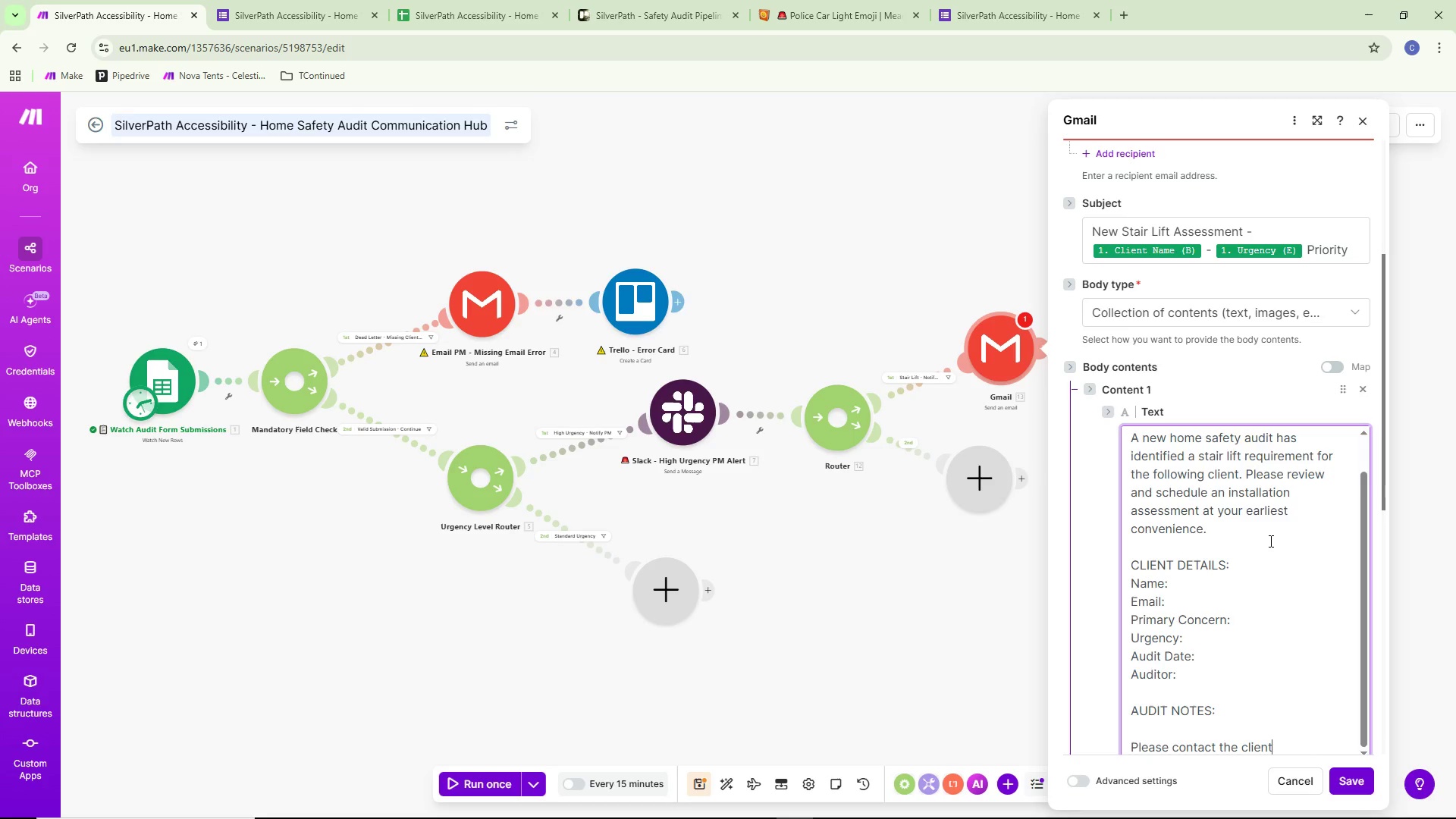 
type( wihtin)
key(Backspace)
key(Backspace)
key(Backspace)
key(Backspace)
type(th9)
key(Backspace)
type(in if()
 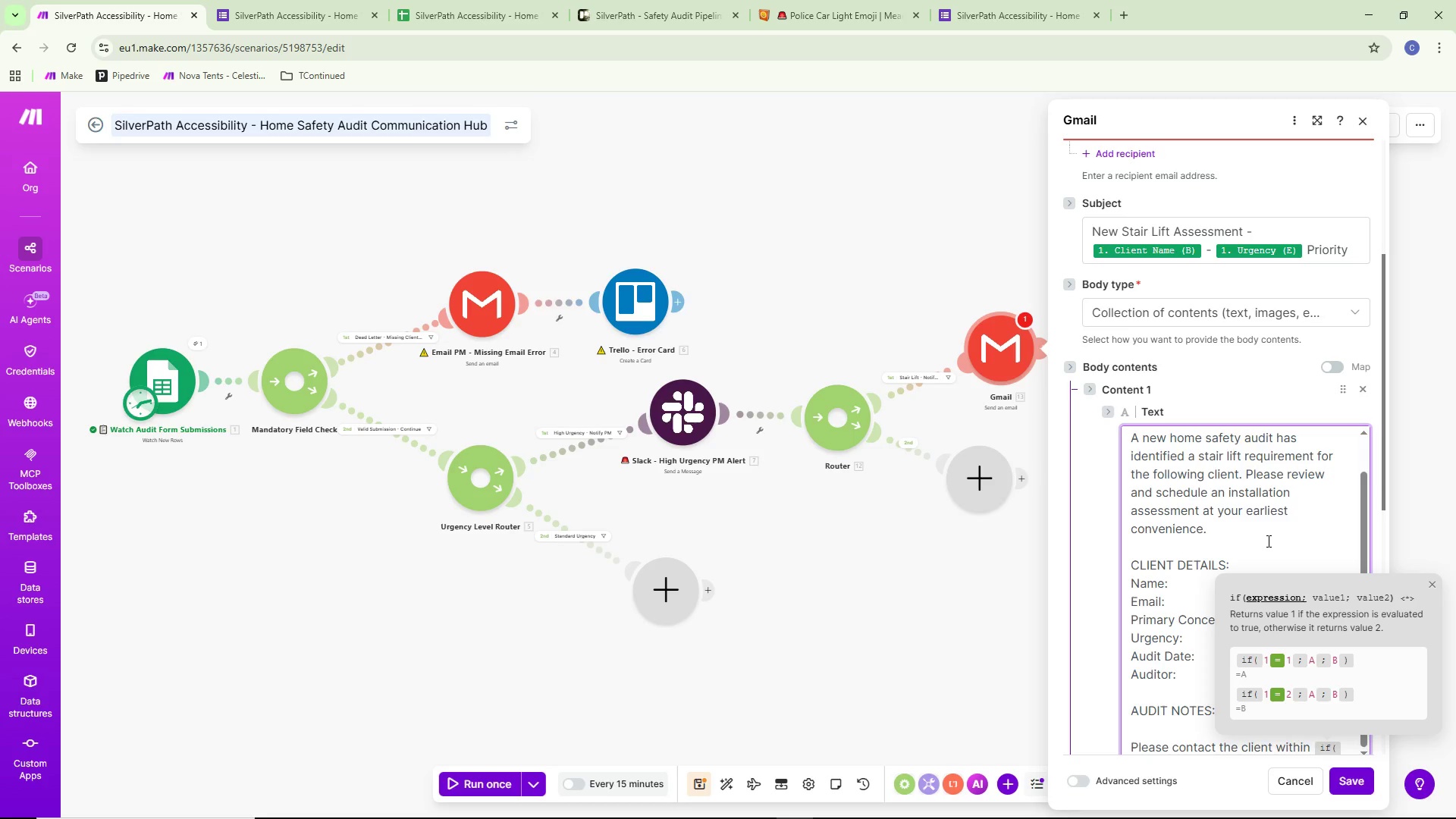 
scroll: coordinate [1270, 527], scroll_direction: down, amount: 1.0
 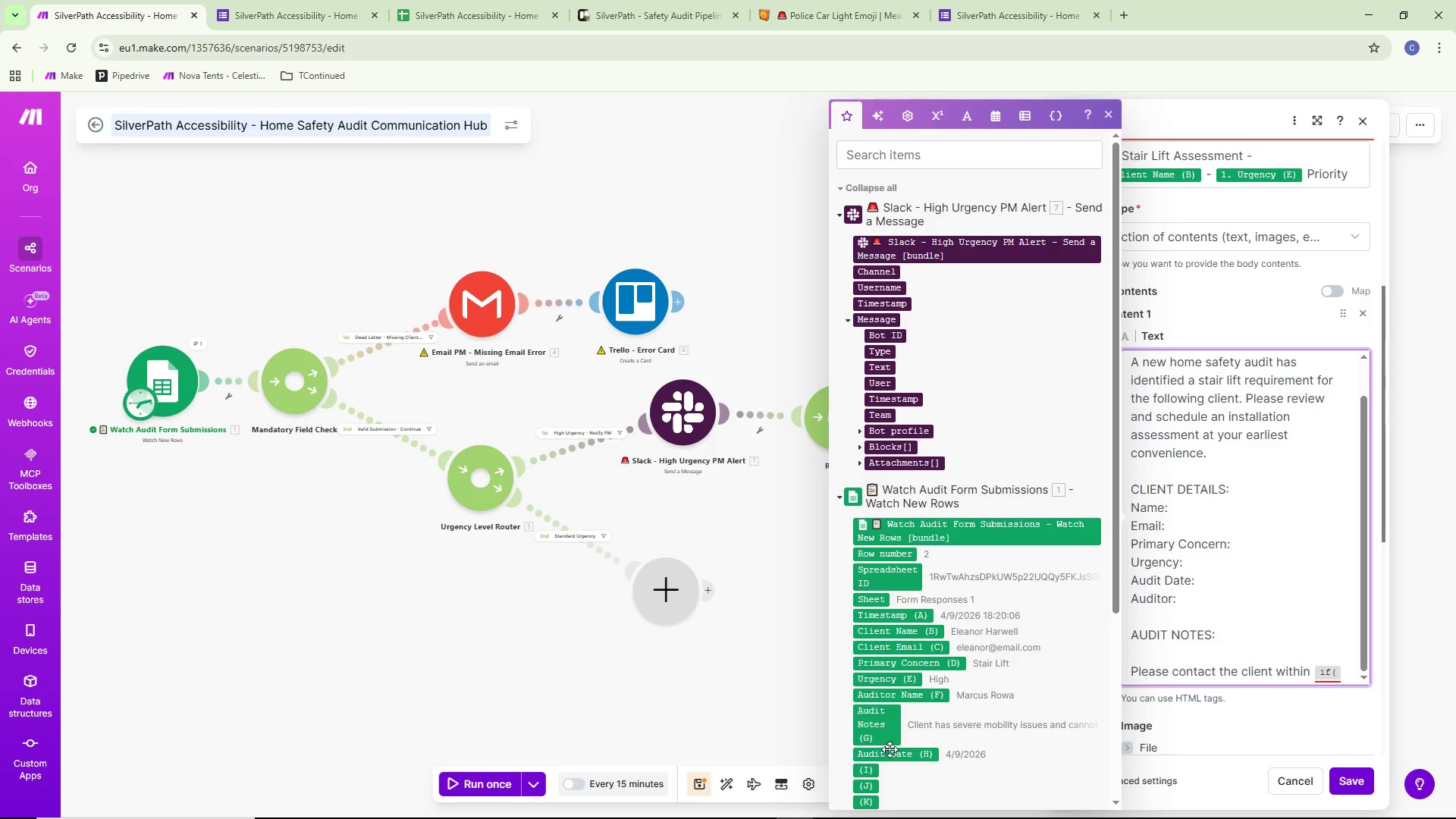 
wait(5.04)
 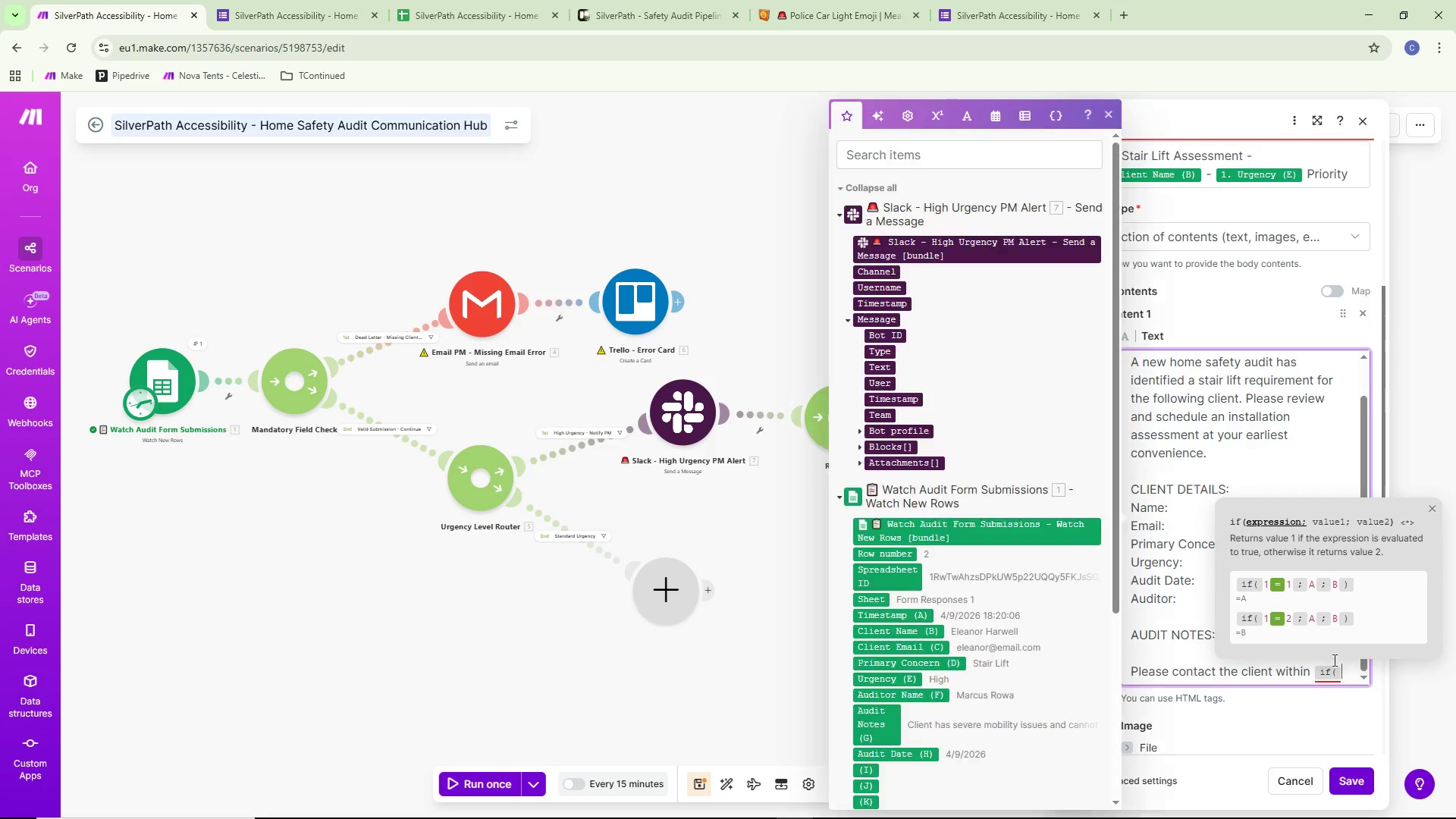 
left_click([877, 676])
 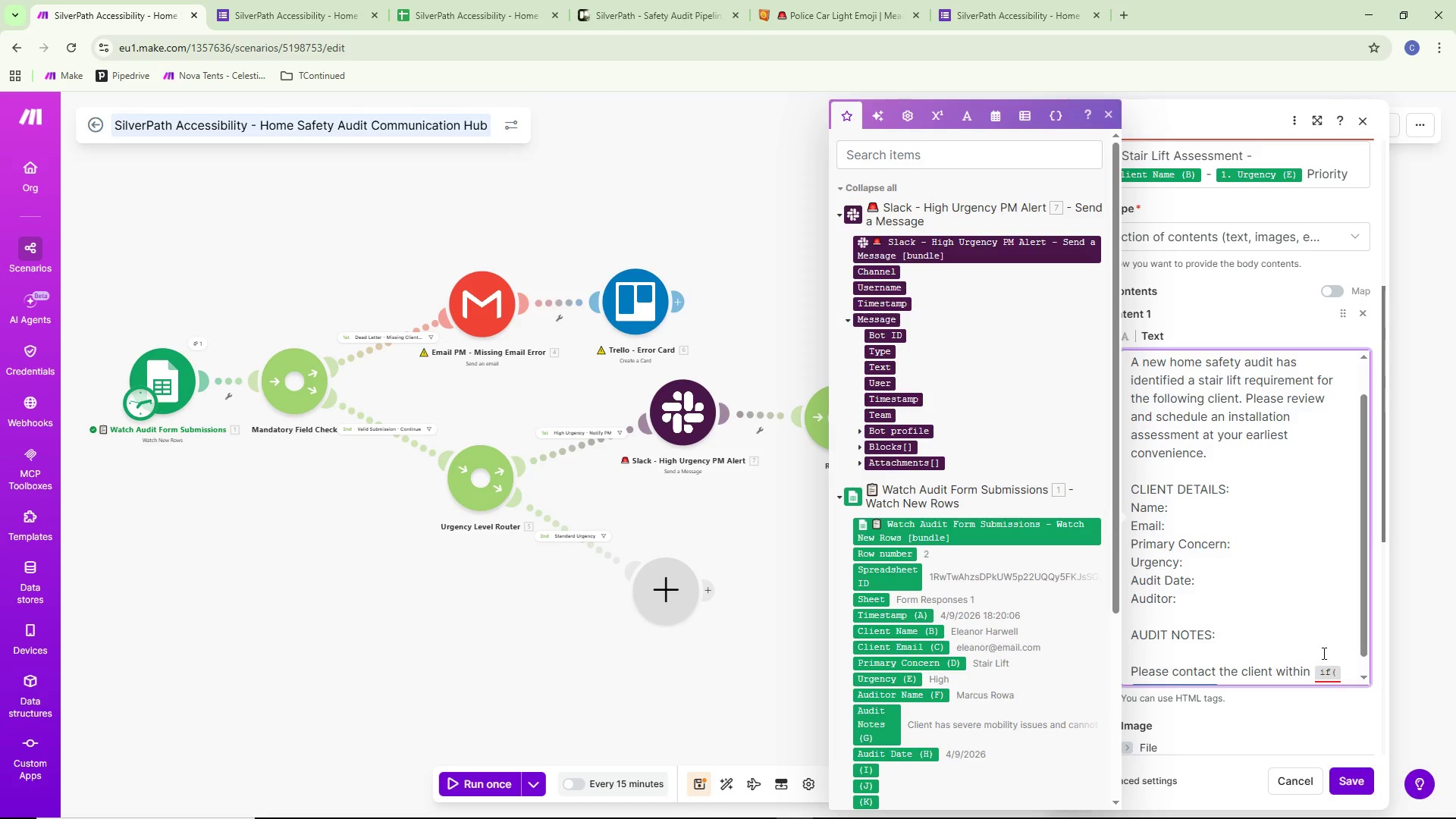 
scroll: coordinate [1334, 656], scroll_direction: down, amount: 3.0
 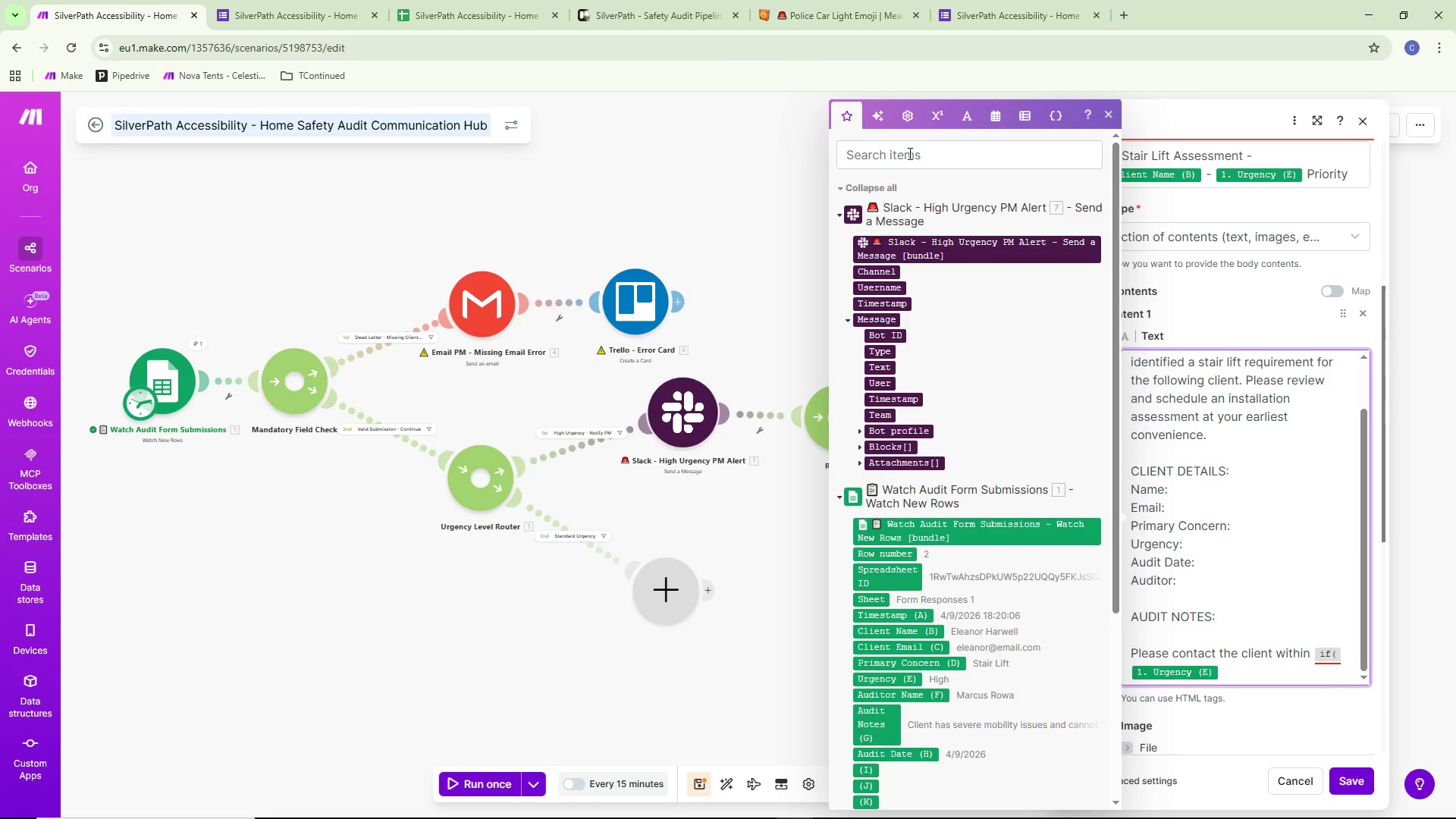 
left_click([911, 122])
 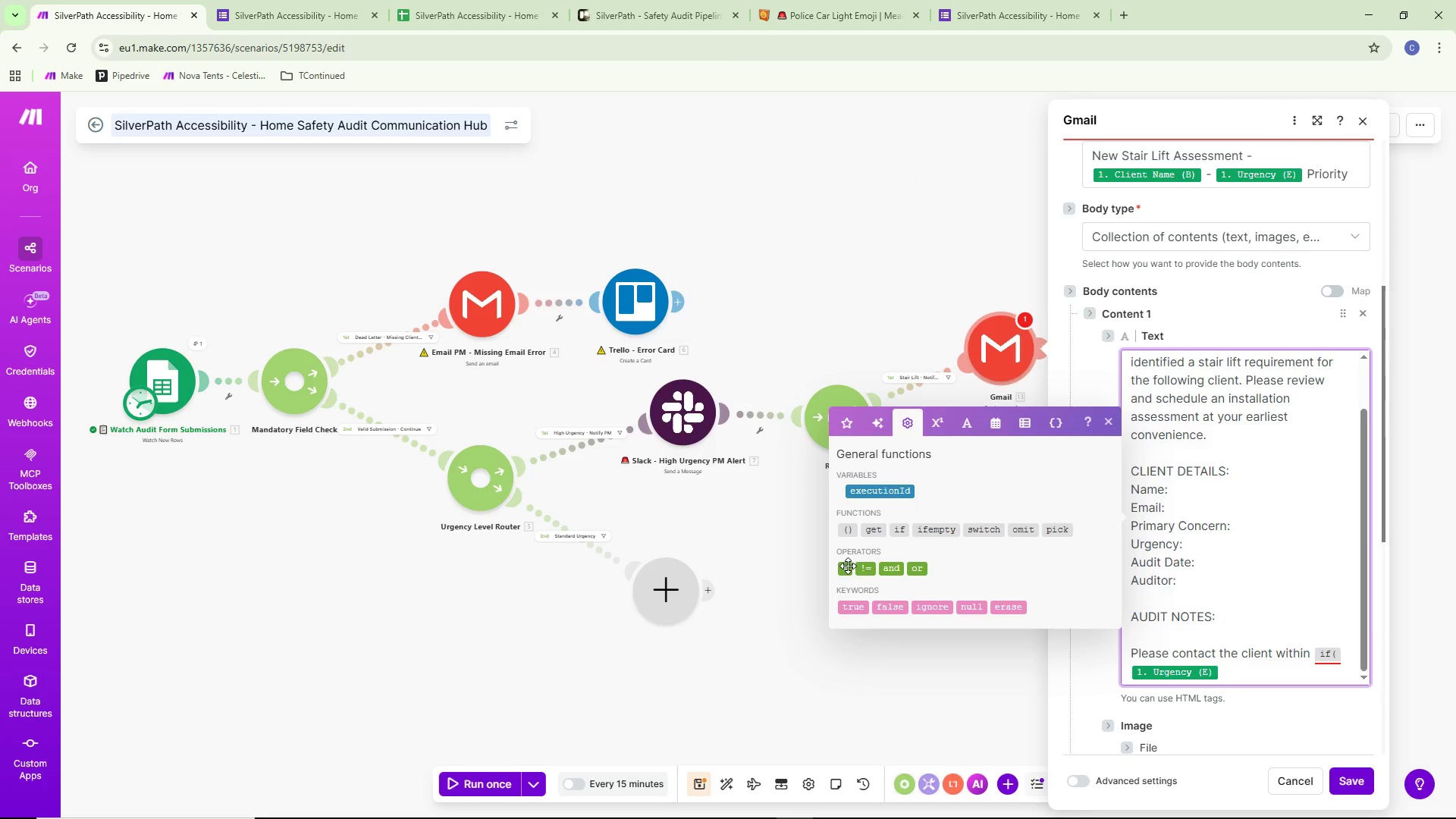 
left_click([848, 566])
 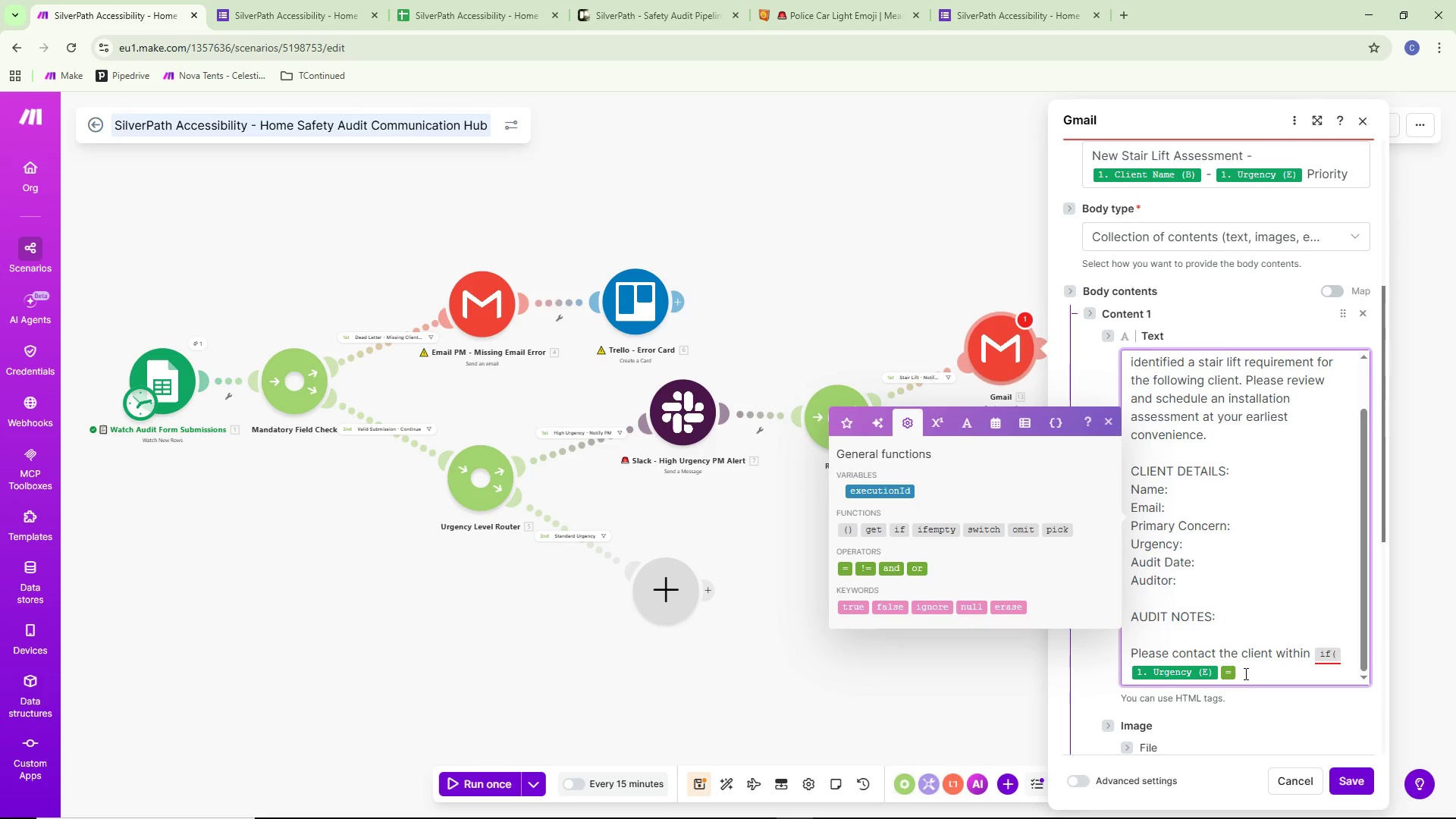 
left_click([1255, 672])
 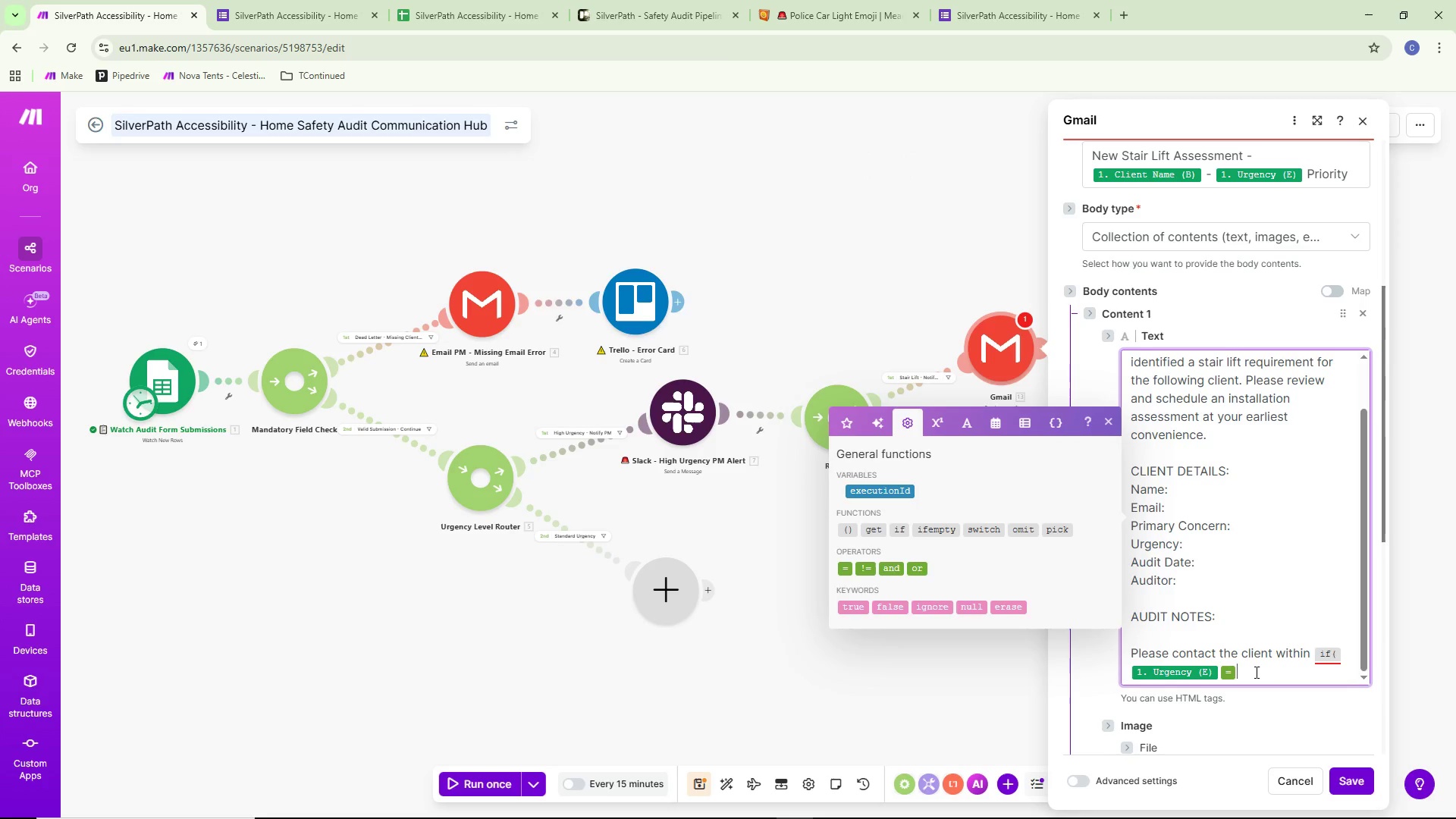 
type(High)
 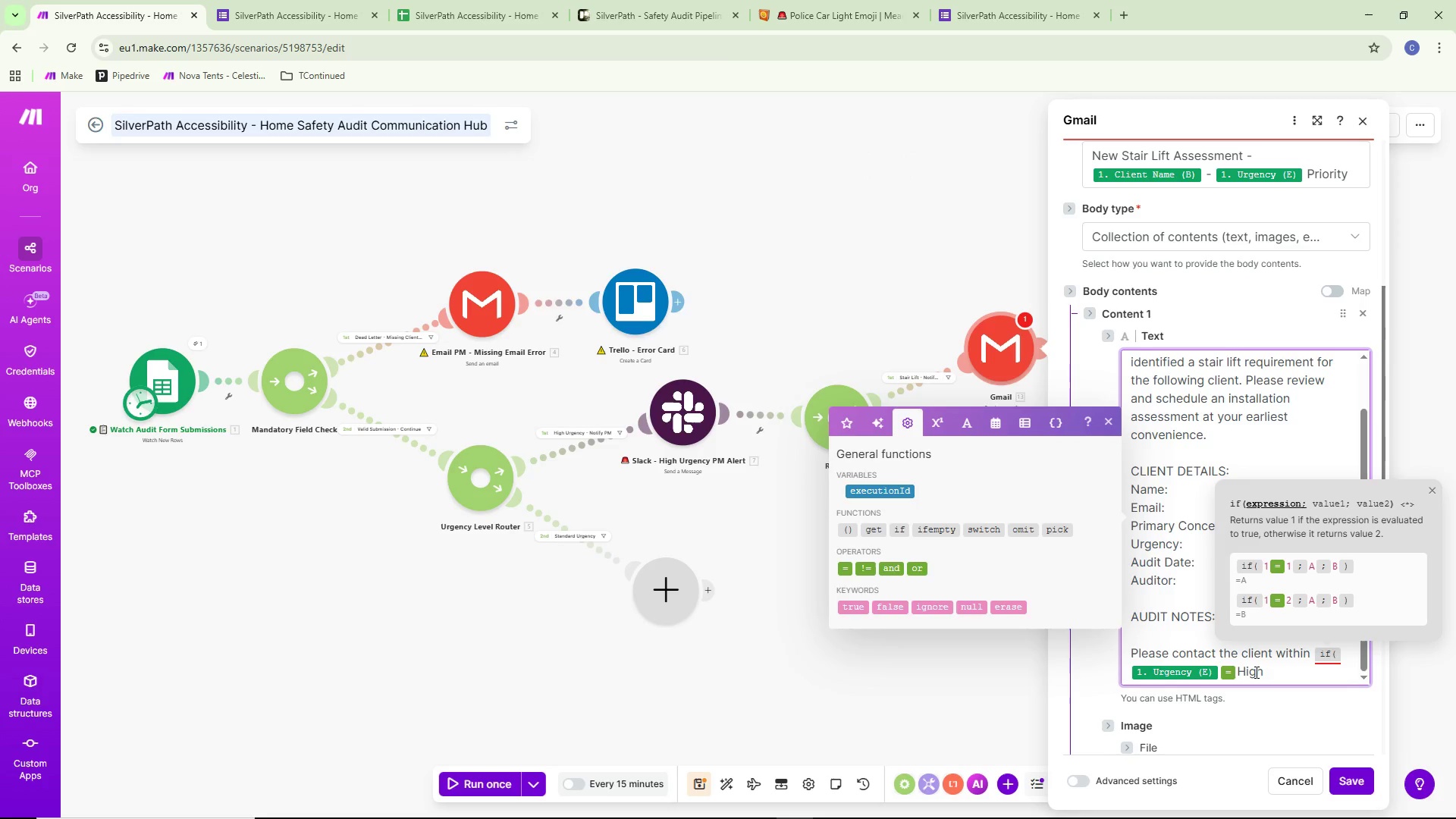 
type(;24 hours;3 business days)
 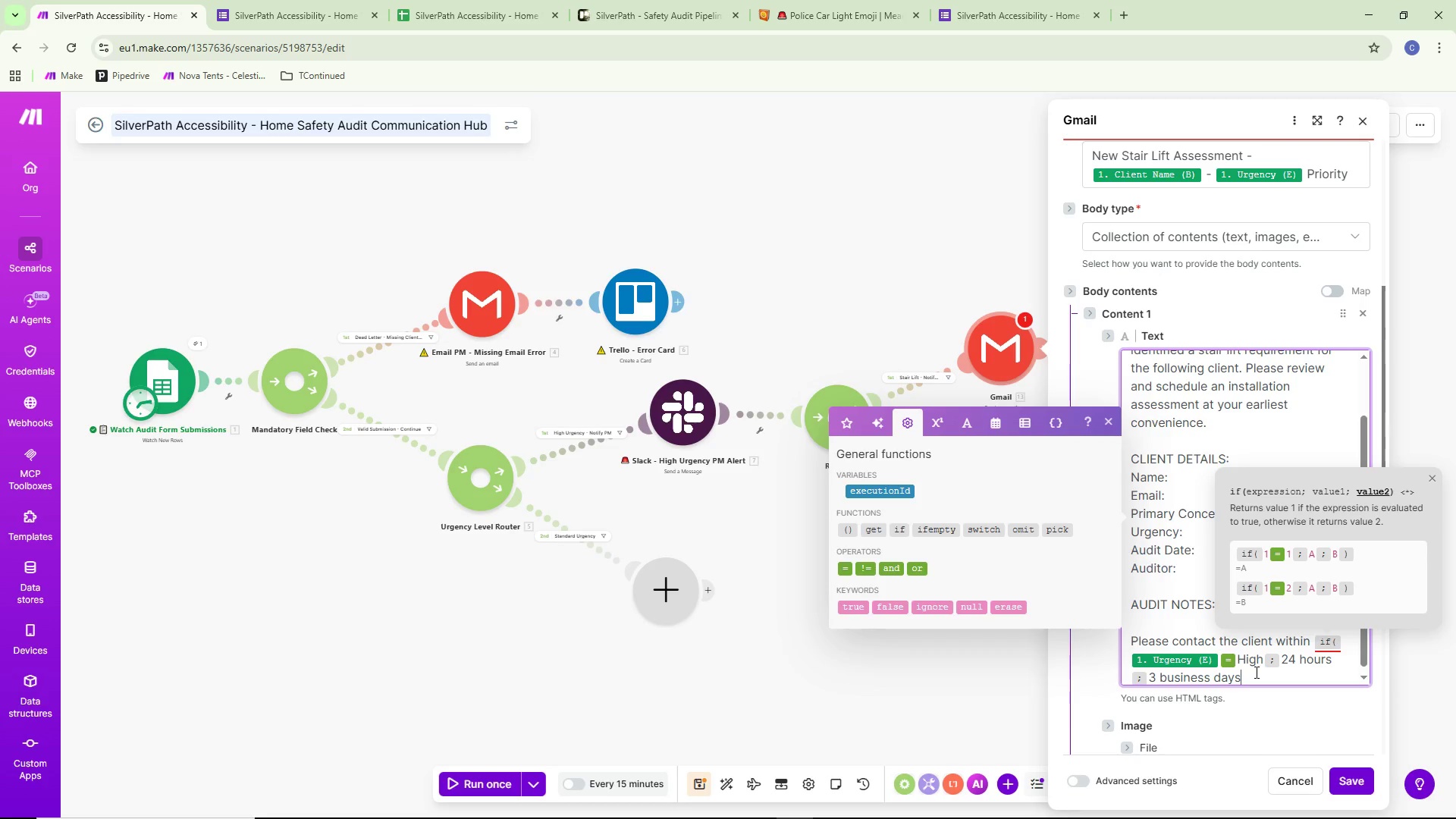 
wait(7.27)
 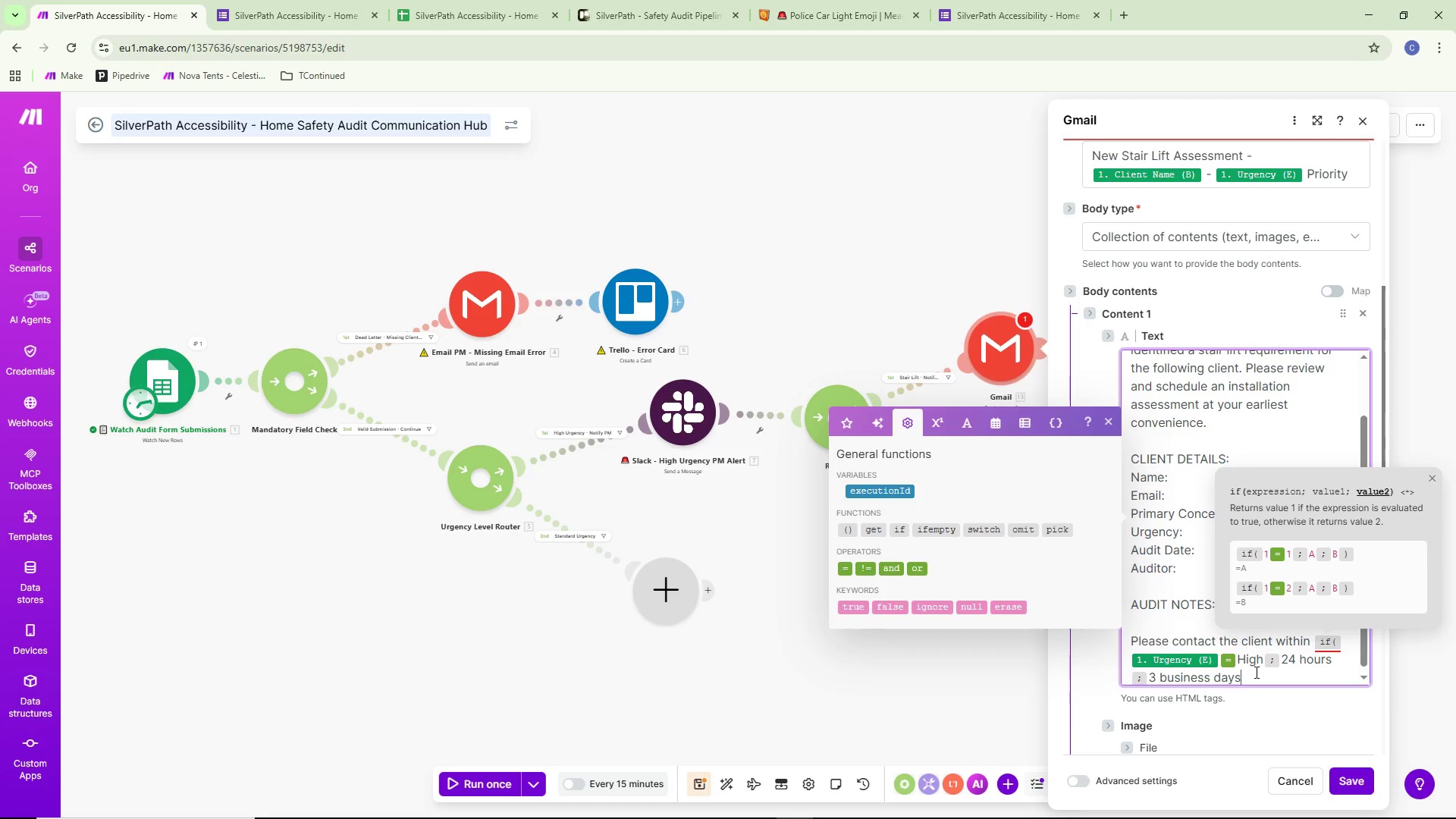 
key(Shift+ShiftLeft)
 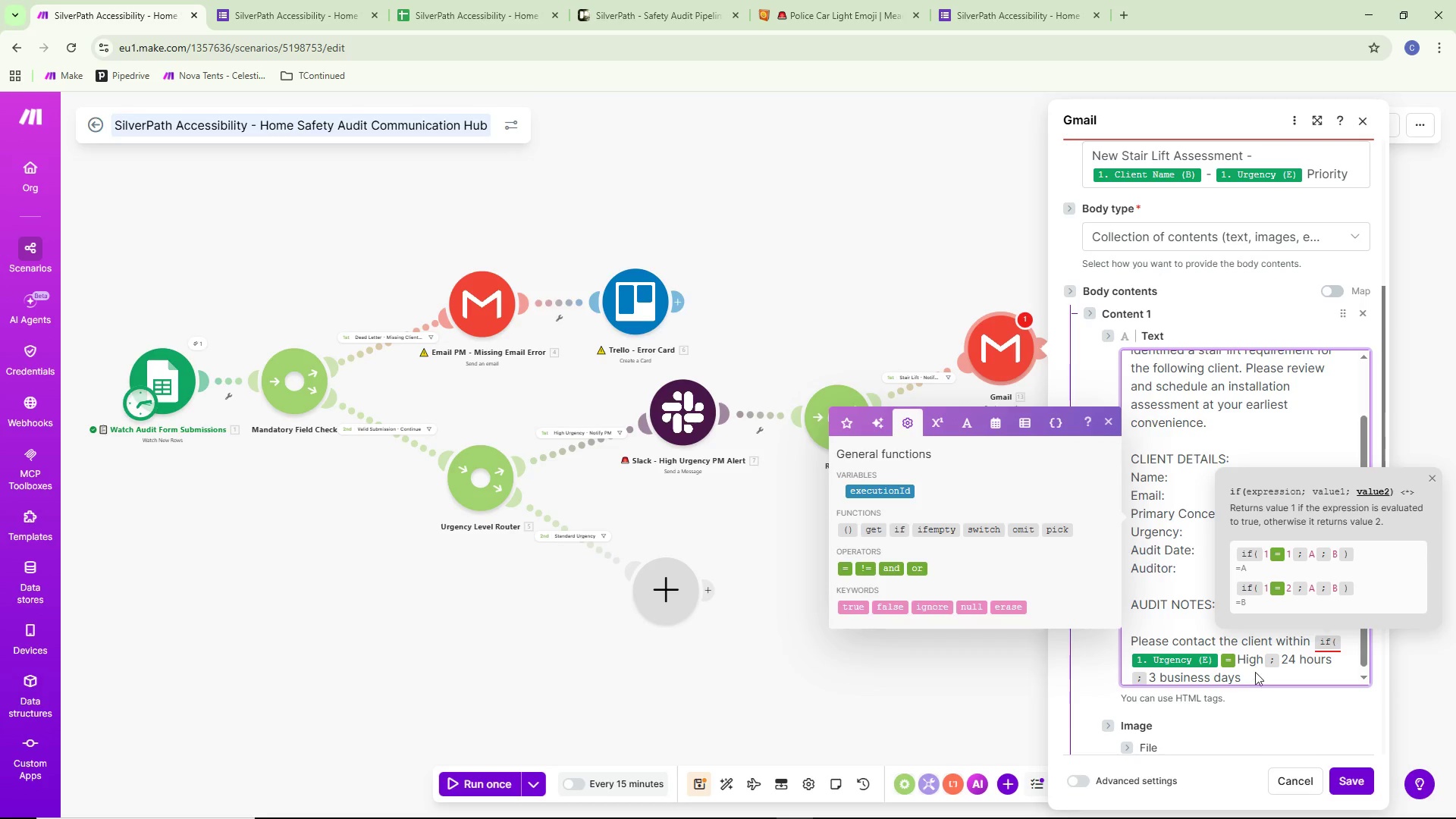 
key(Shift+0)
 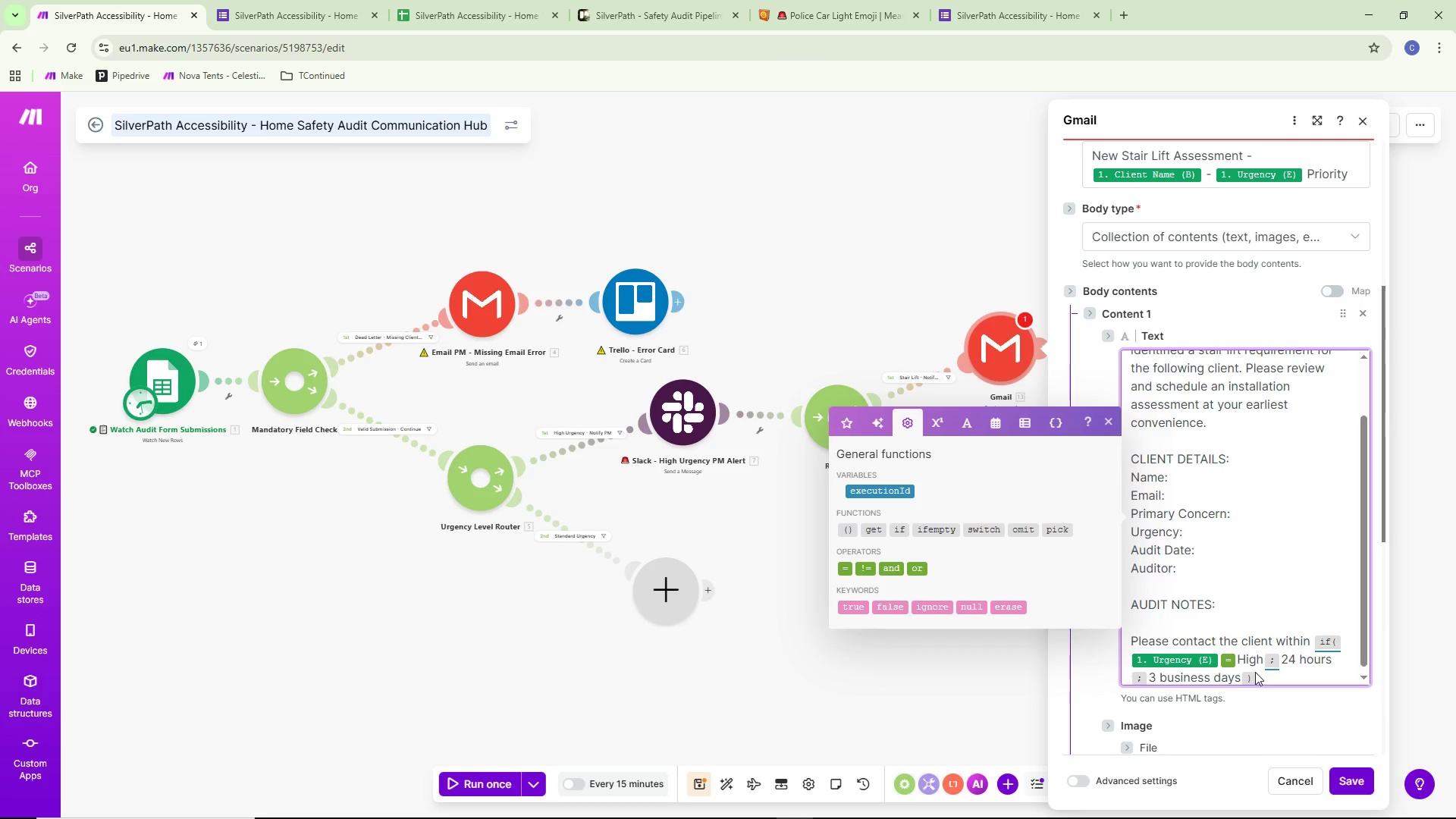 
wait(16.08)
 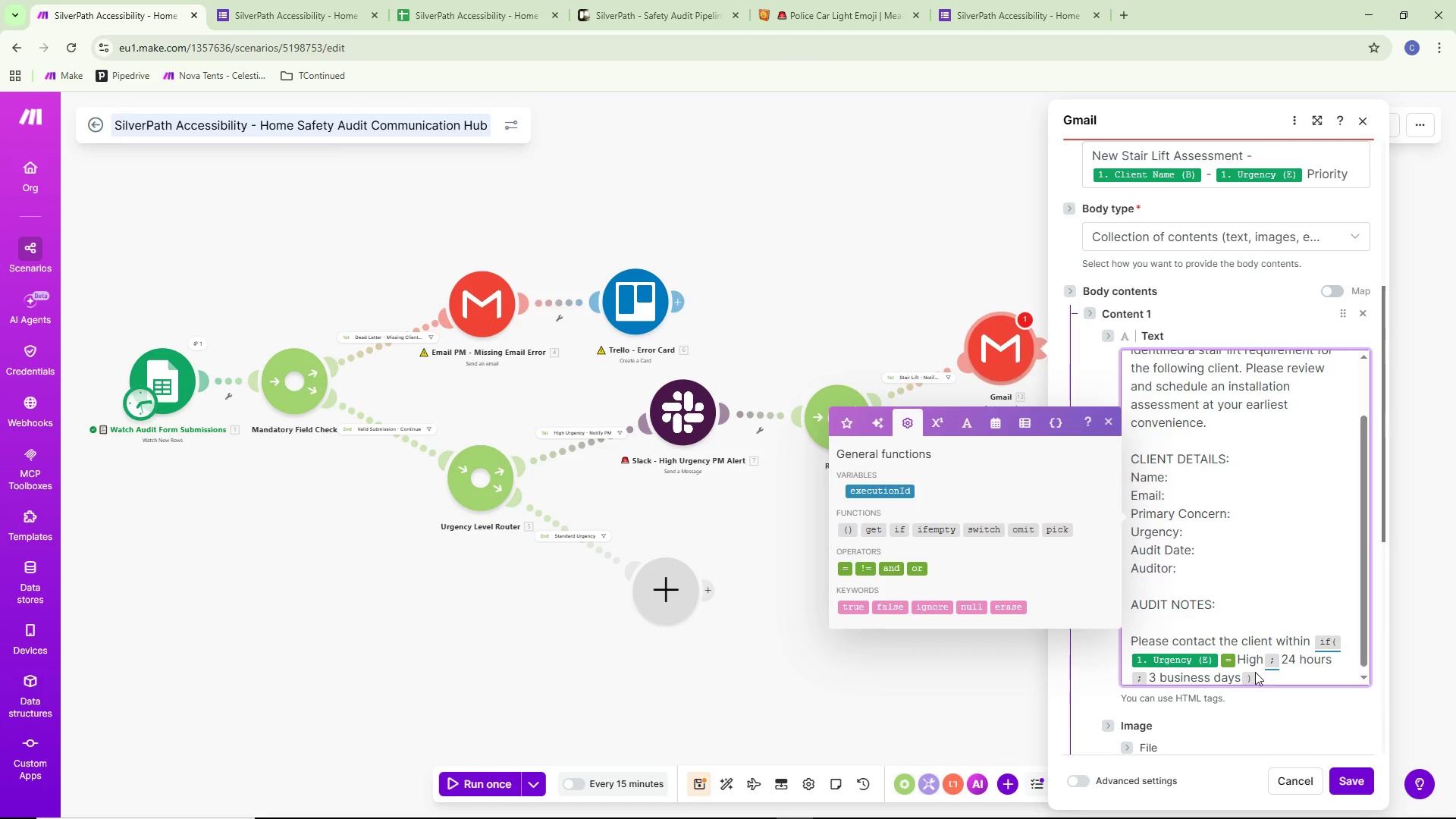 
scroll: coordinate [1293, 610], scroll_direction: down, amount: 8.0
 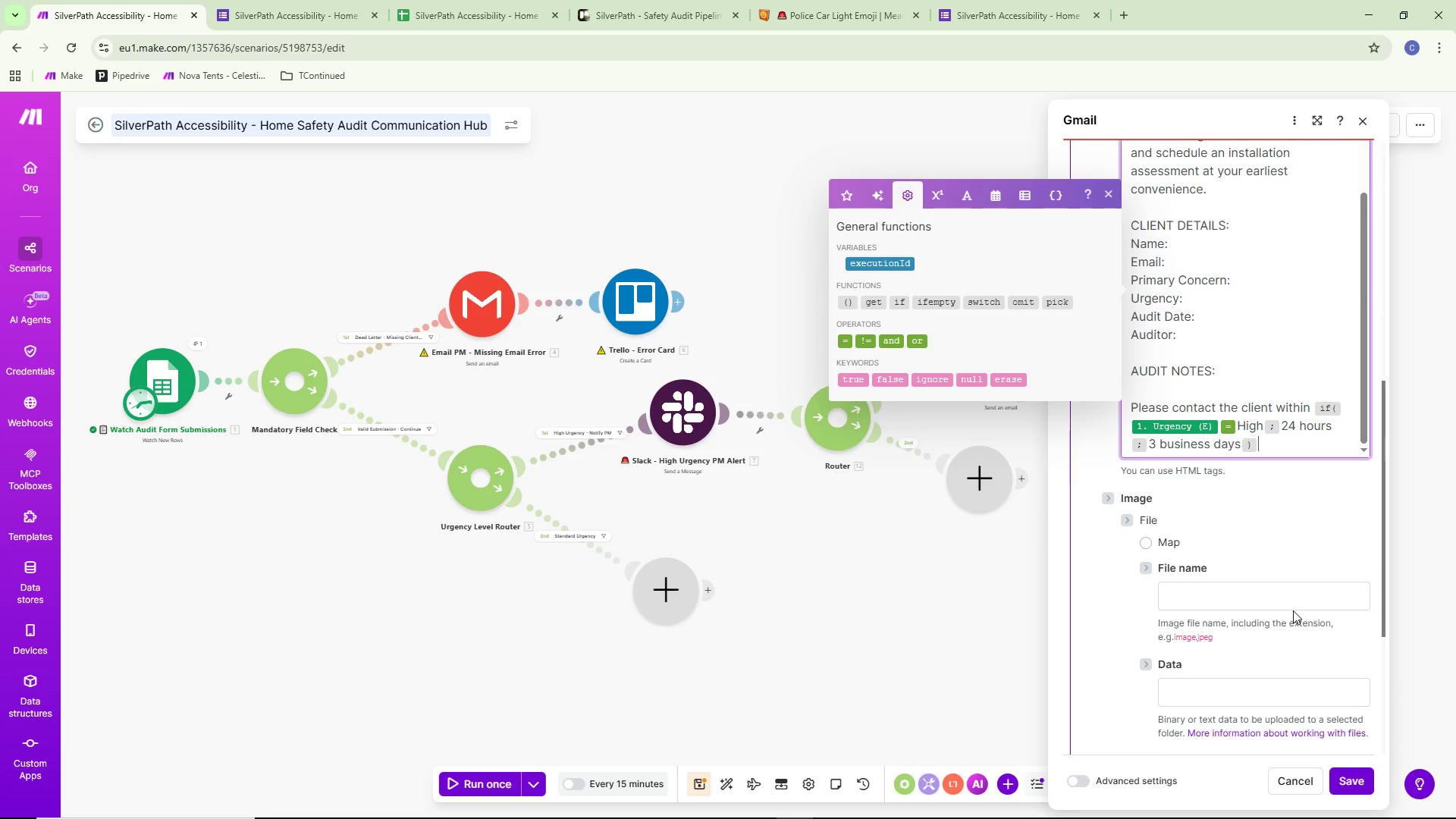 
key(Enter)
 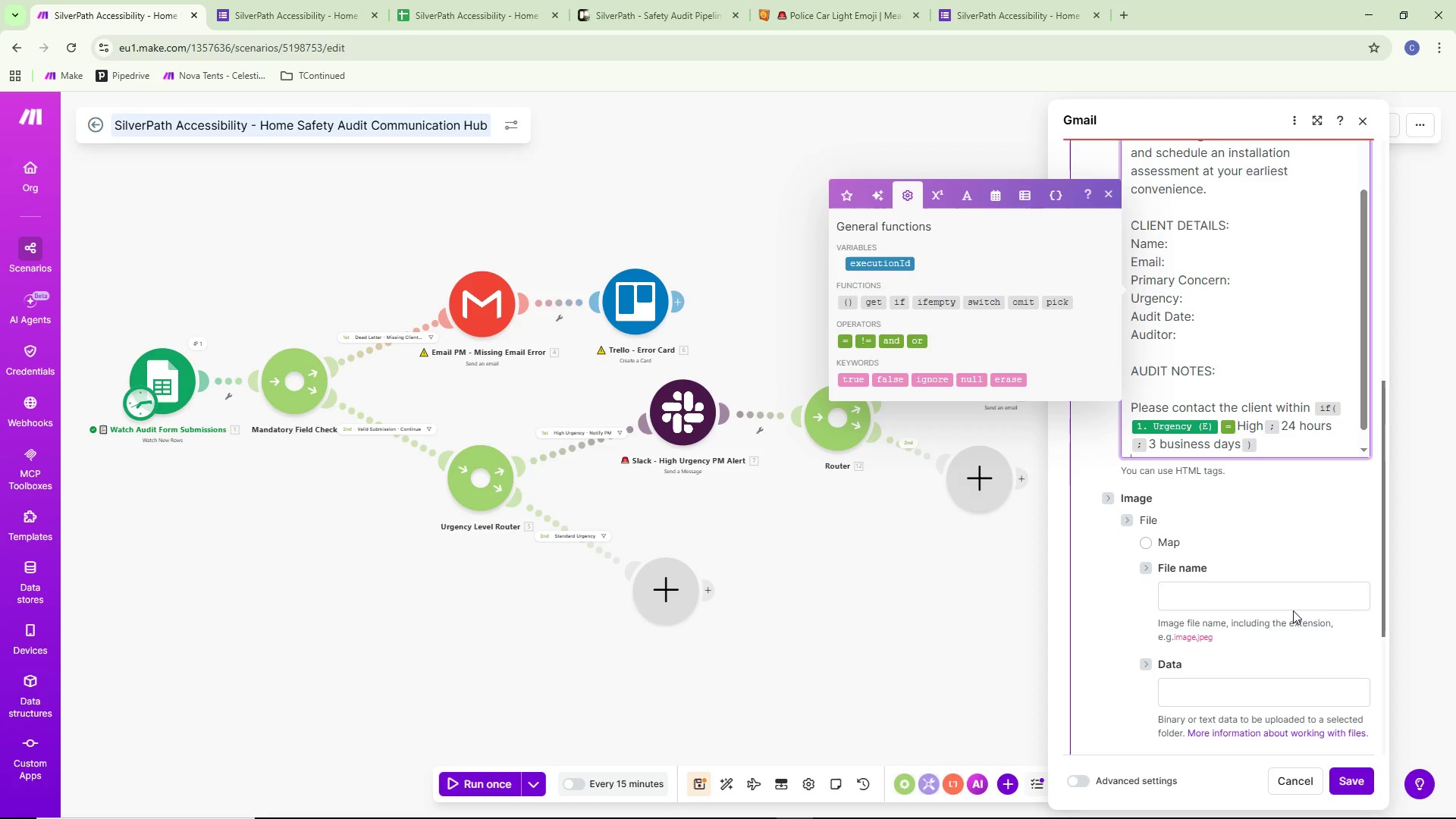 
key(Enter)
 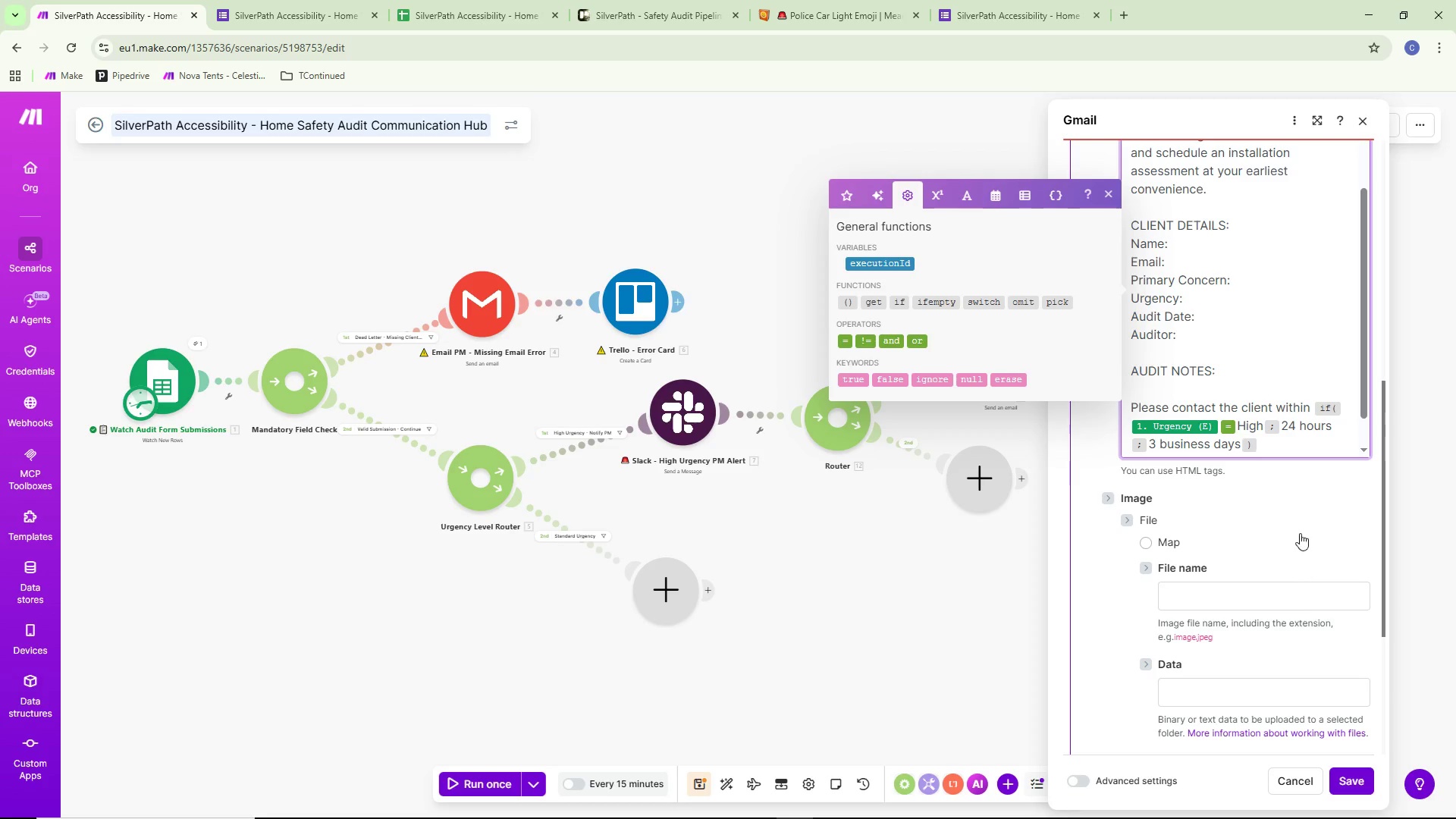 
scroll: coordinate [1302, 378], scroll_direction: down, amount: 7.0
 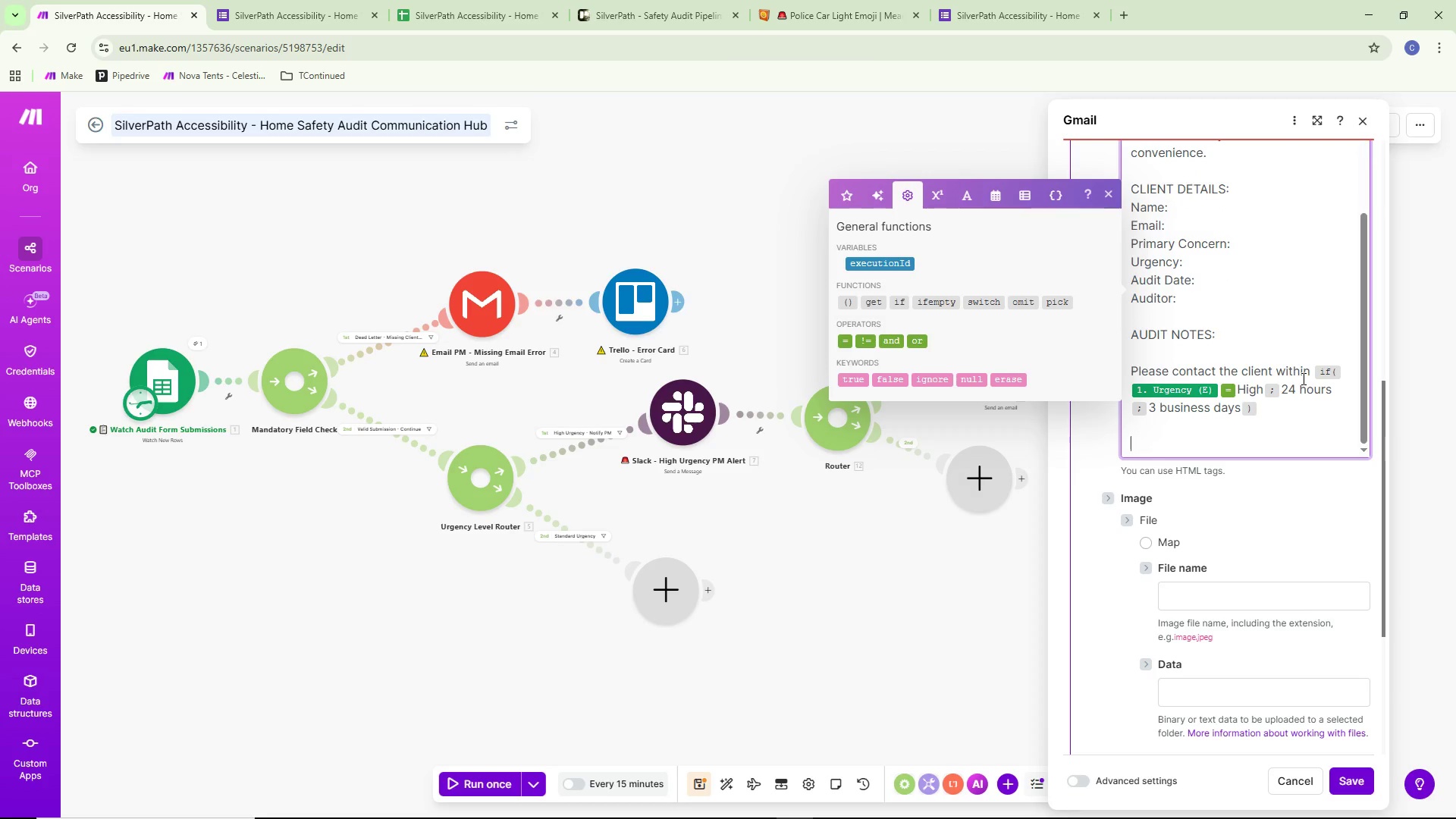 
type(SilverPath Accessibility)
 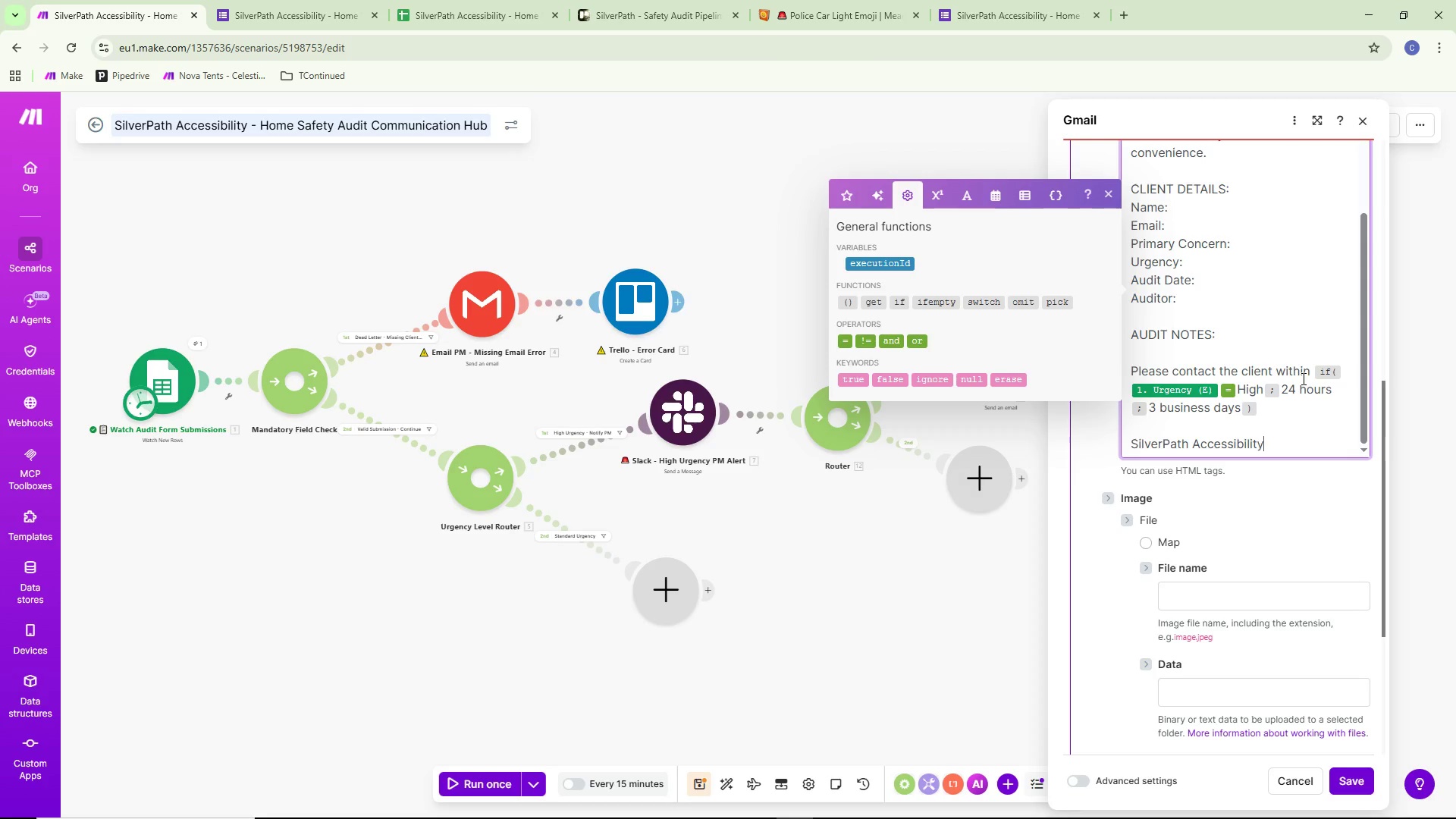 
type( Operation )
key(Backspace)
type(s)
 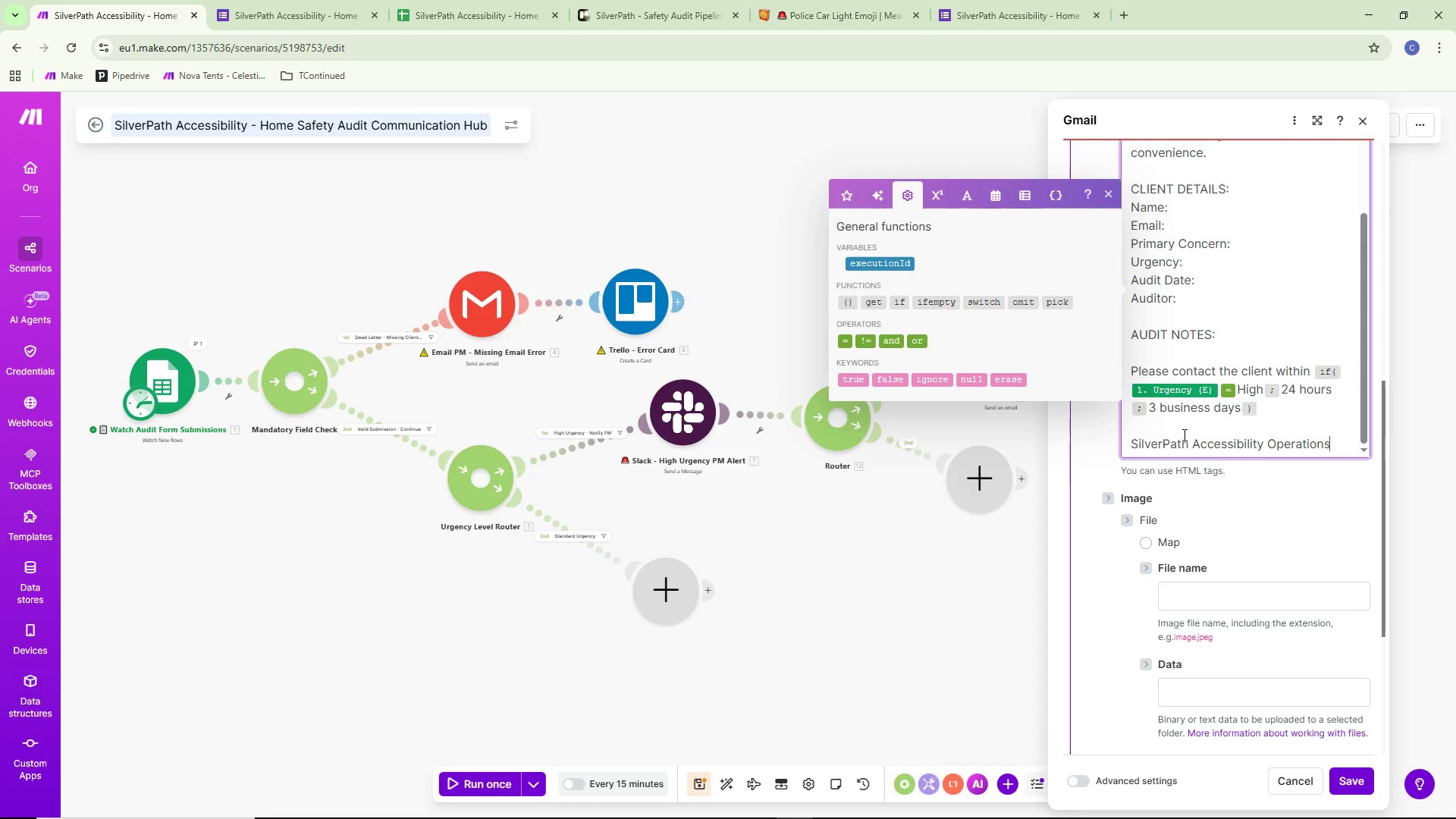 
left_click([1279, 535])
 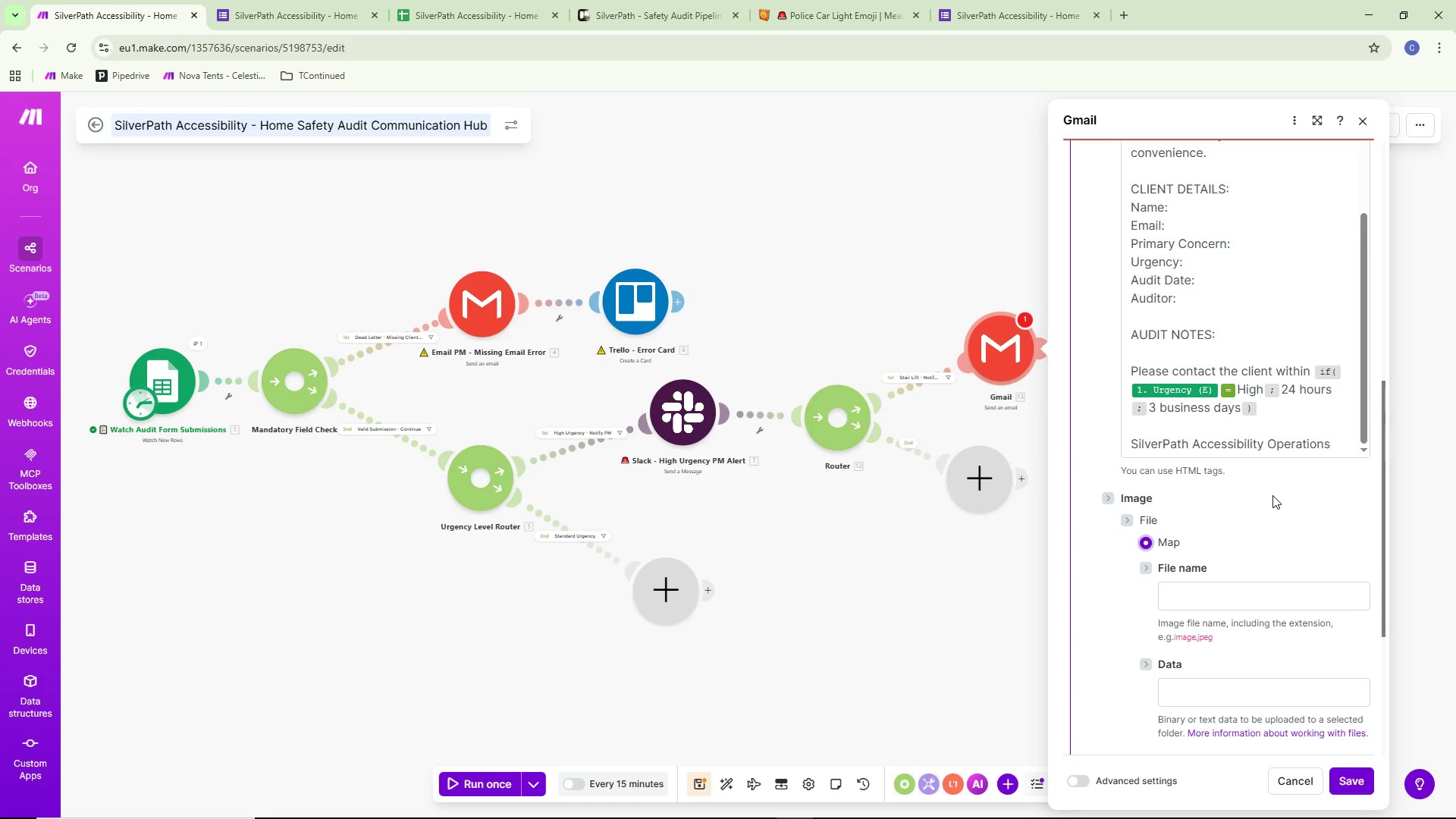 
key(Alt+AltLeft)
 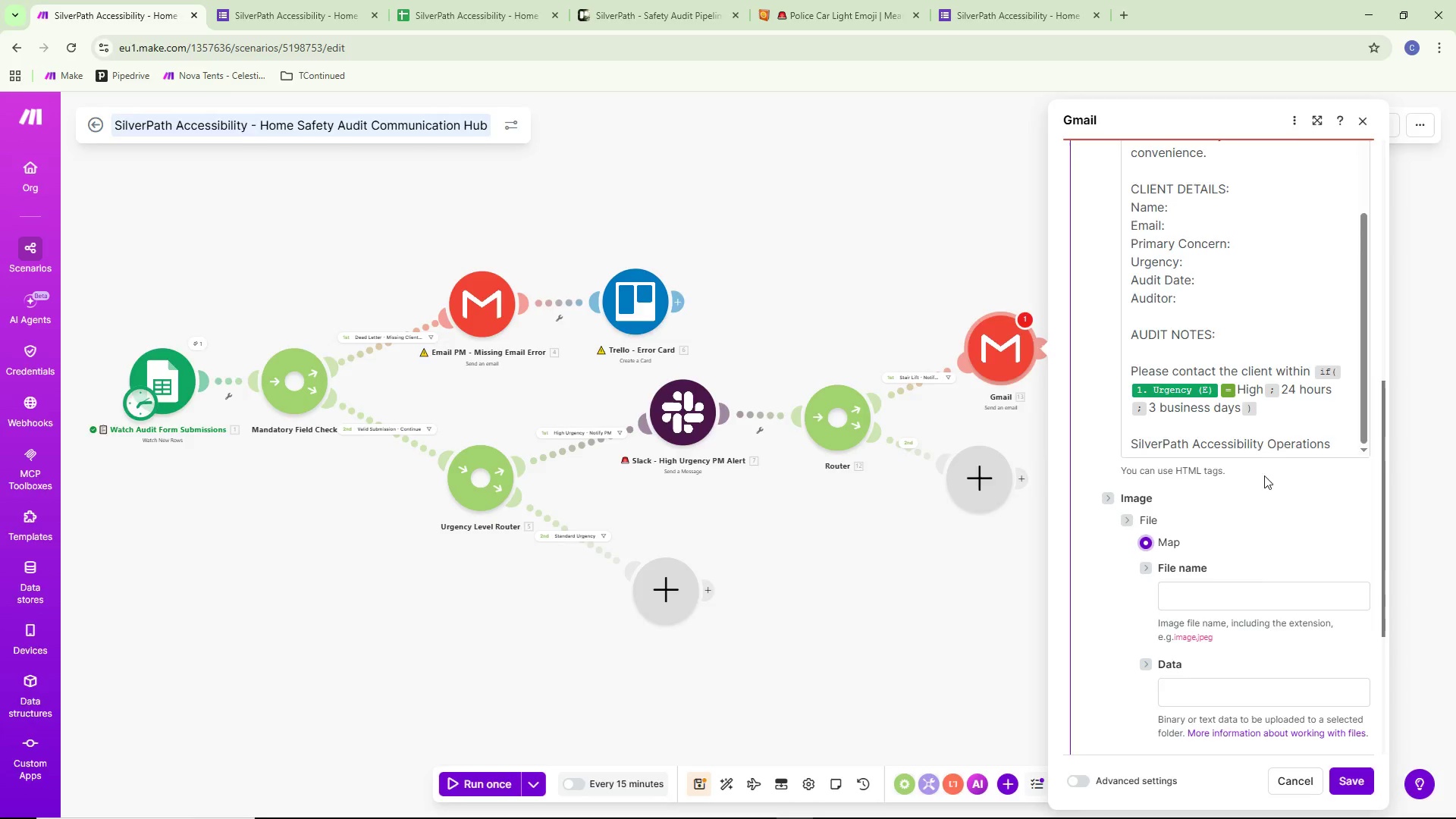 
key(Alt+Tab)